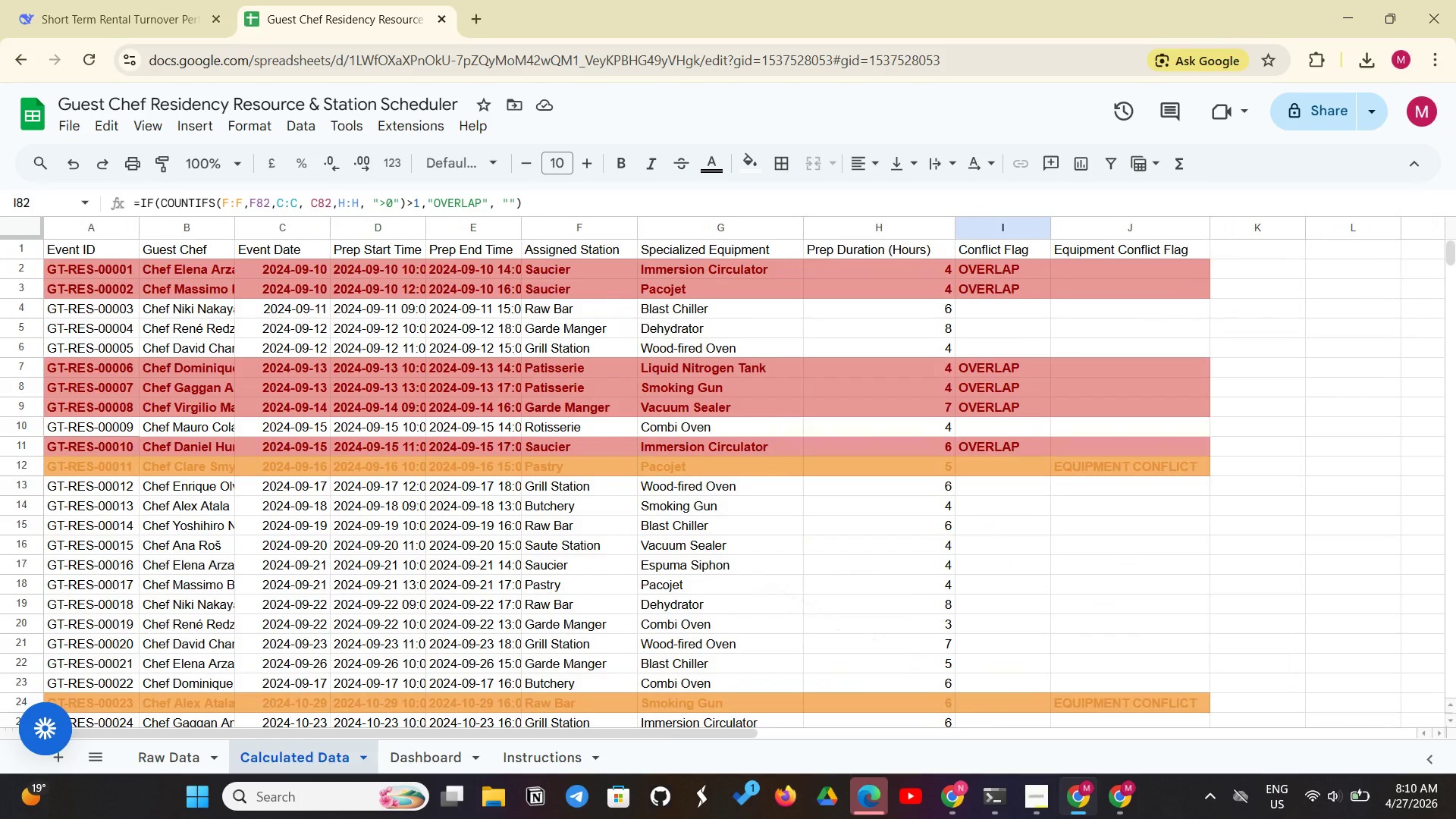 
left_click_drag(start_coordinate=[112, 252], to_coordinate=[1151, 795])
 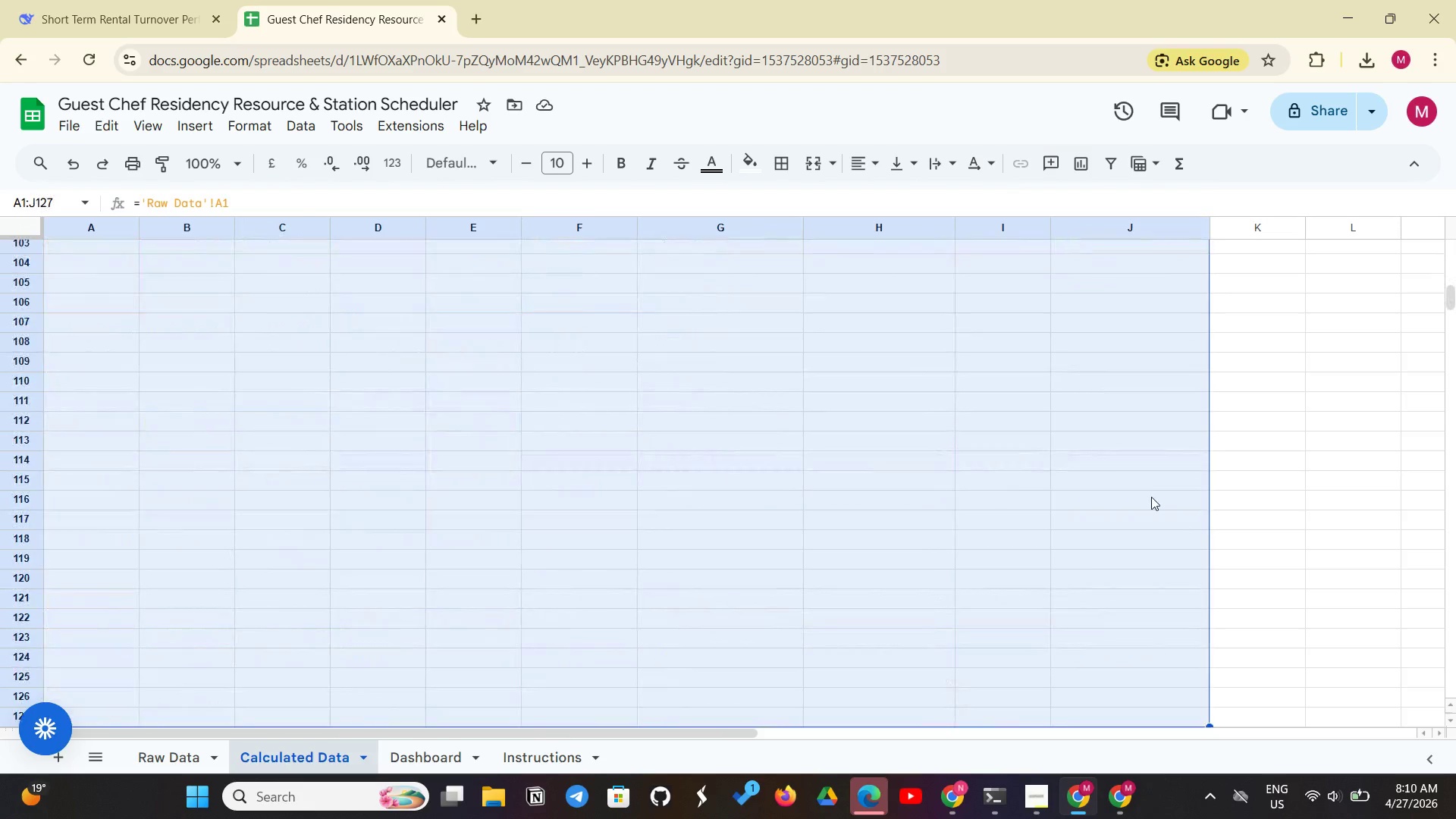 
left_click_drag(start_coordinate=[1151, 667], to_coordinate=[1108, 340])
 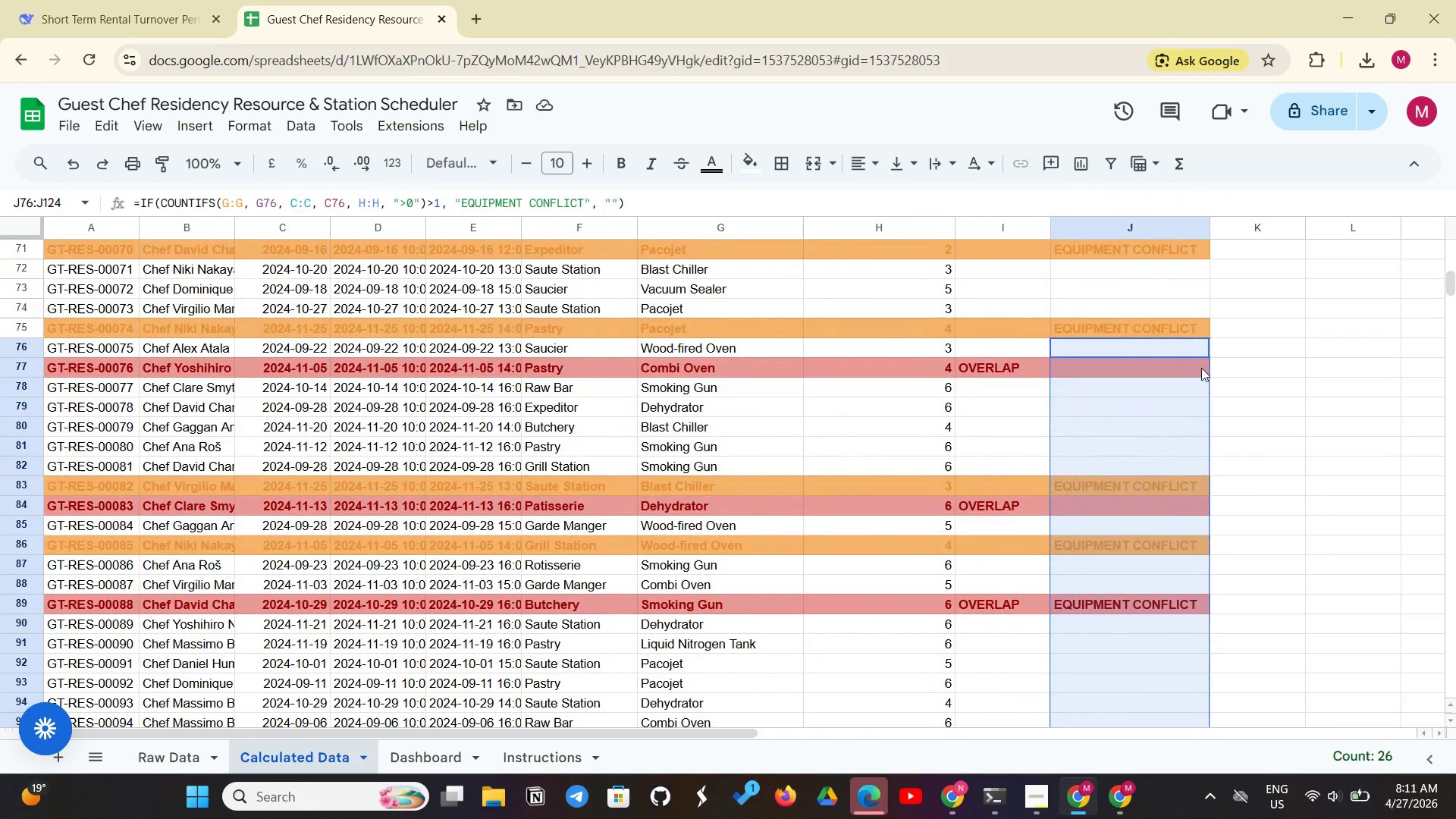 
left_click([1108, 340])
 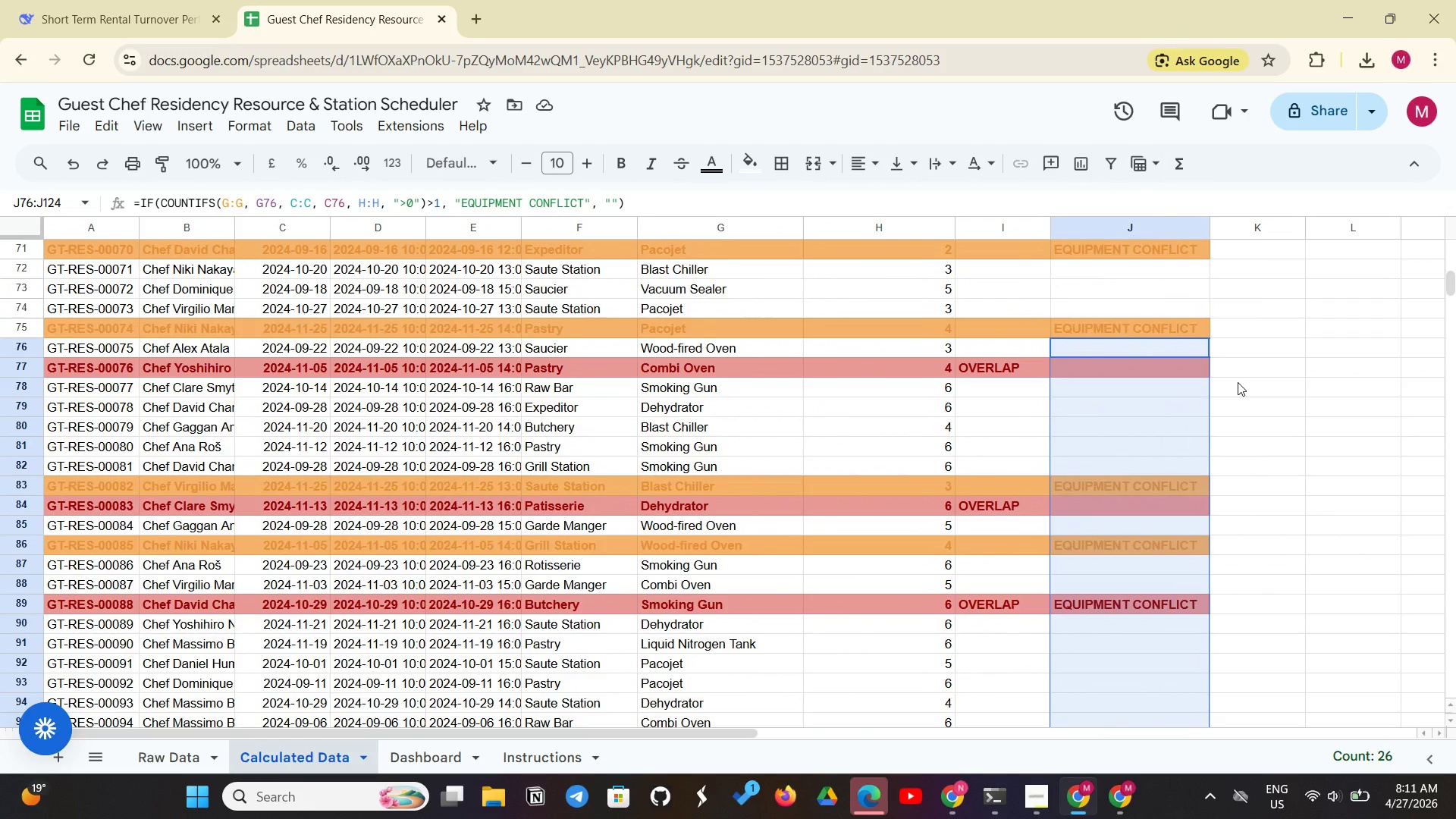 
left_click([1238, 382])
 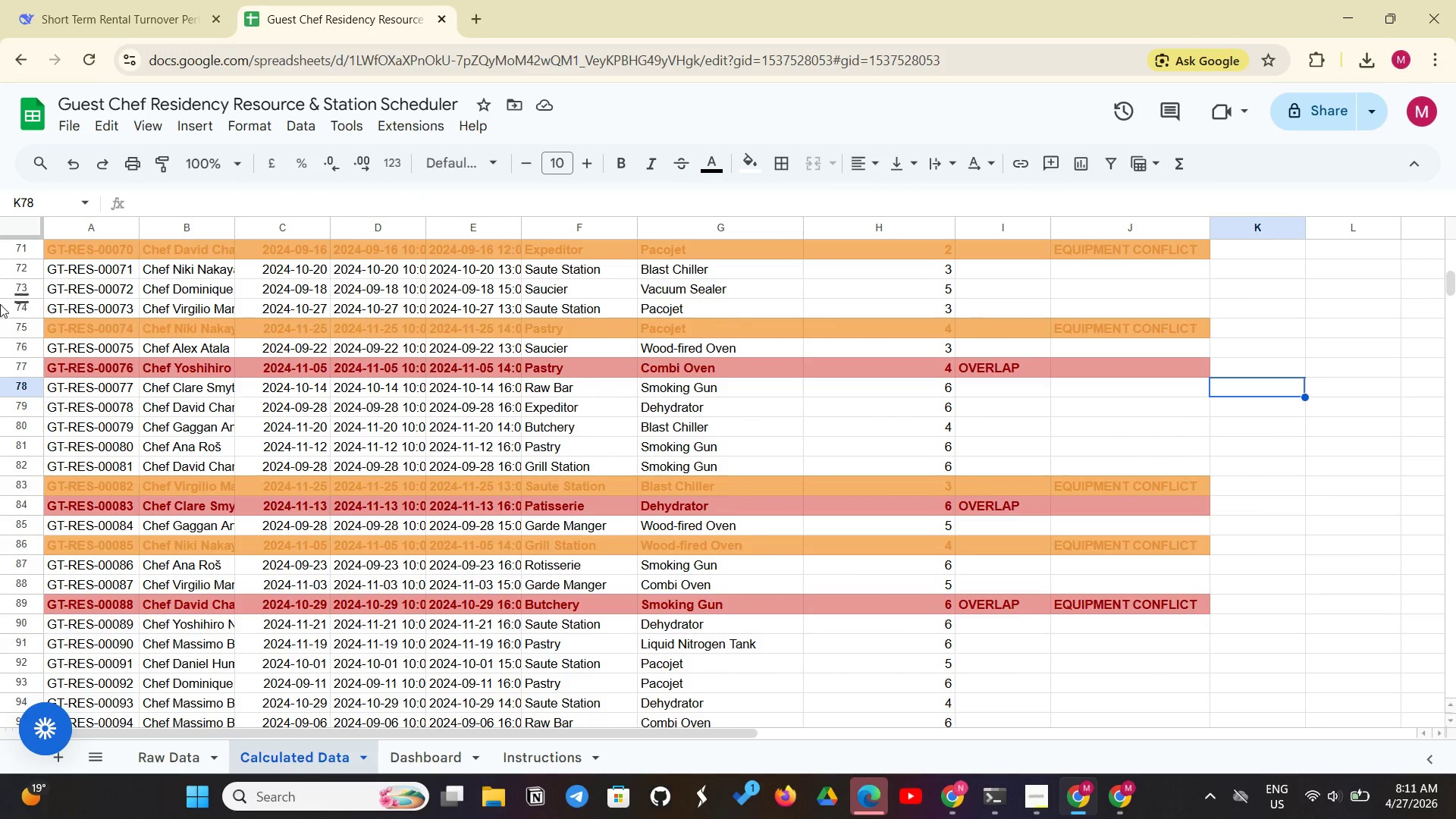 
wait(6.38)
 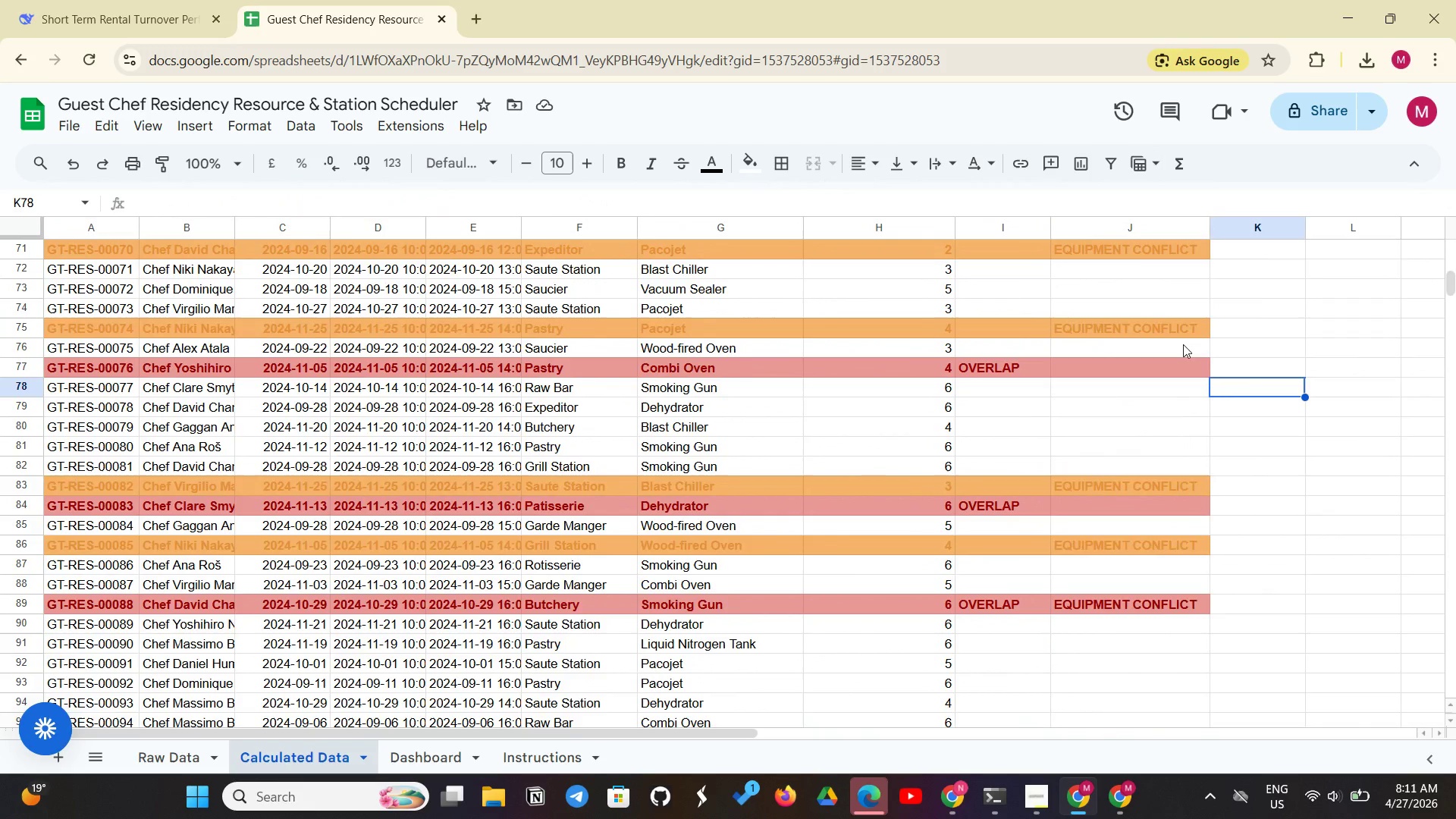 
left_click([105, 217])
 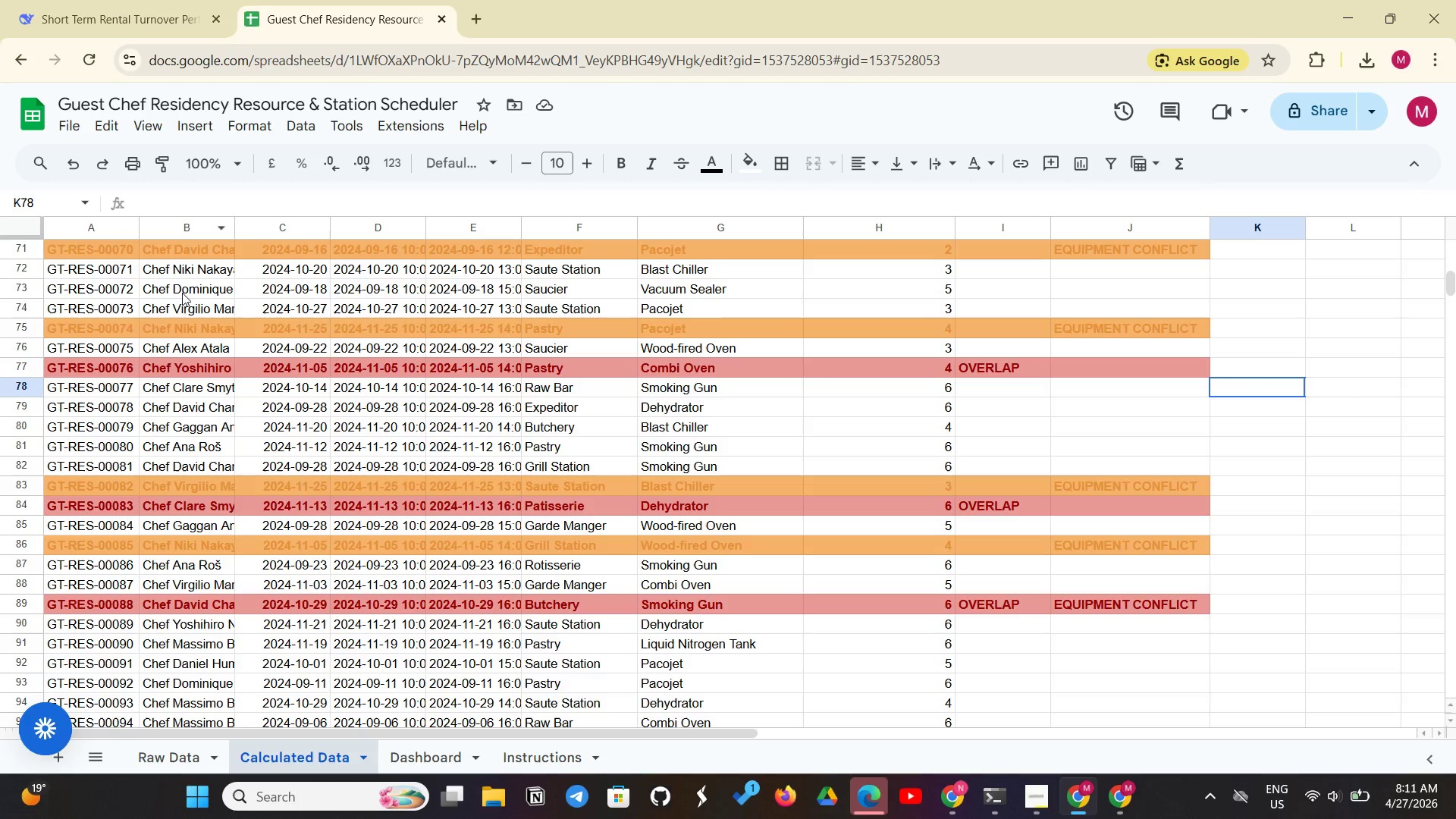 
left_click([134, 300])
 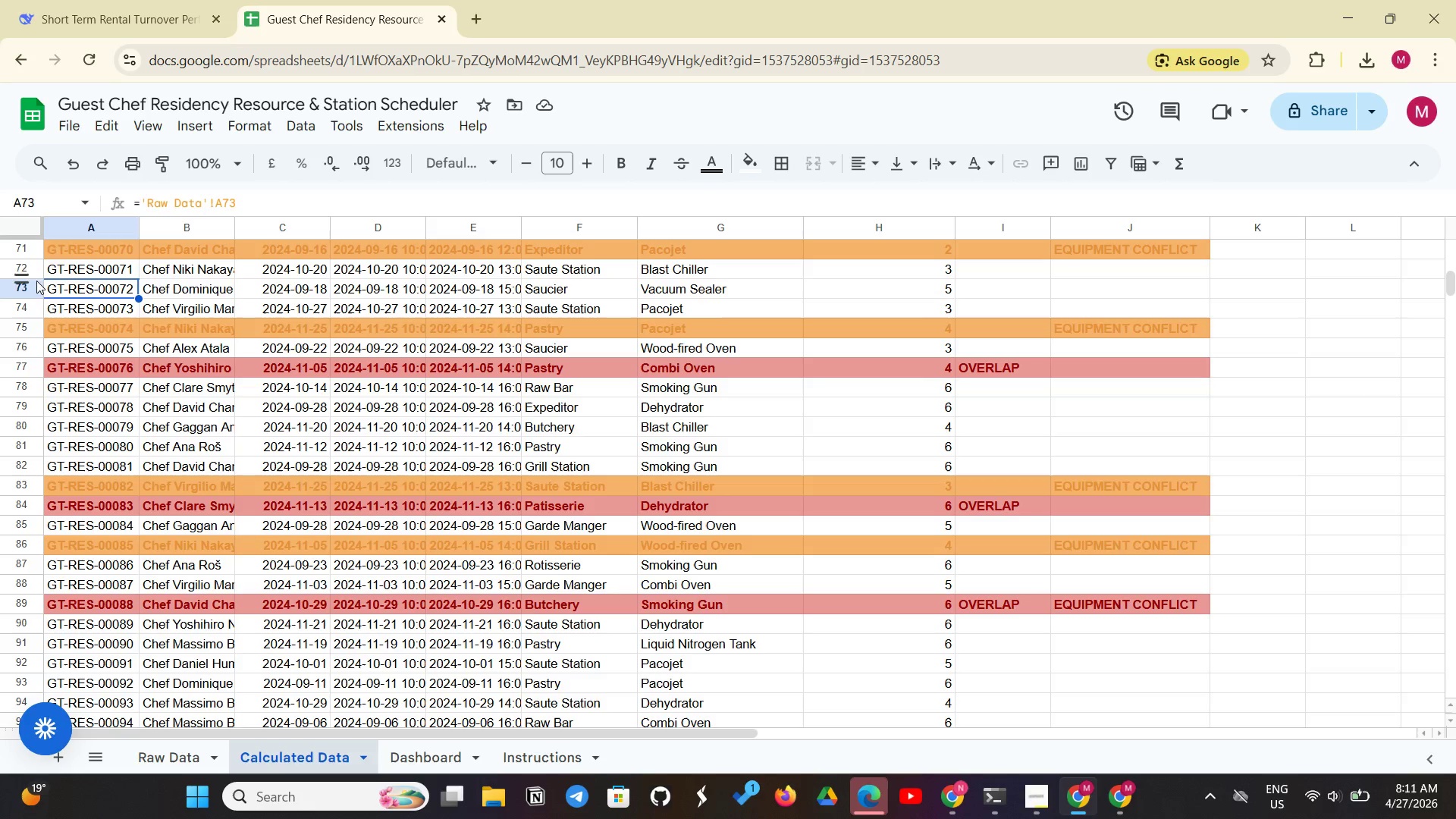 
left_click([95, 246])
 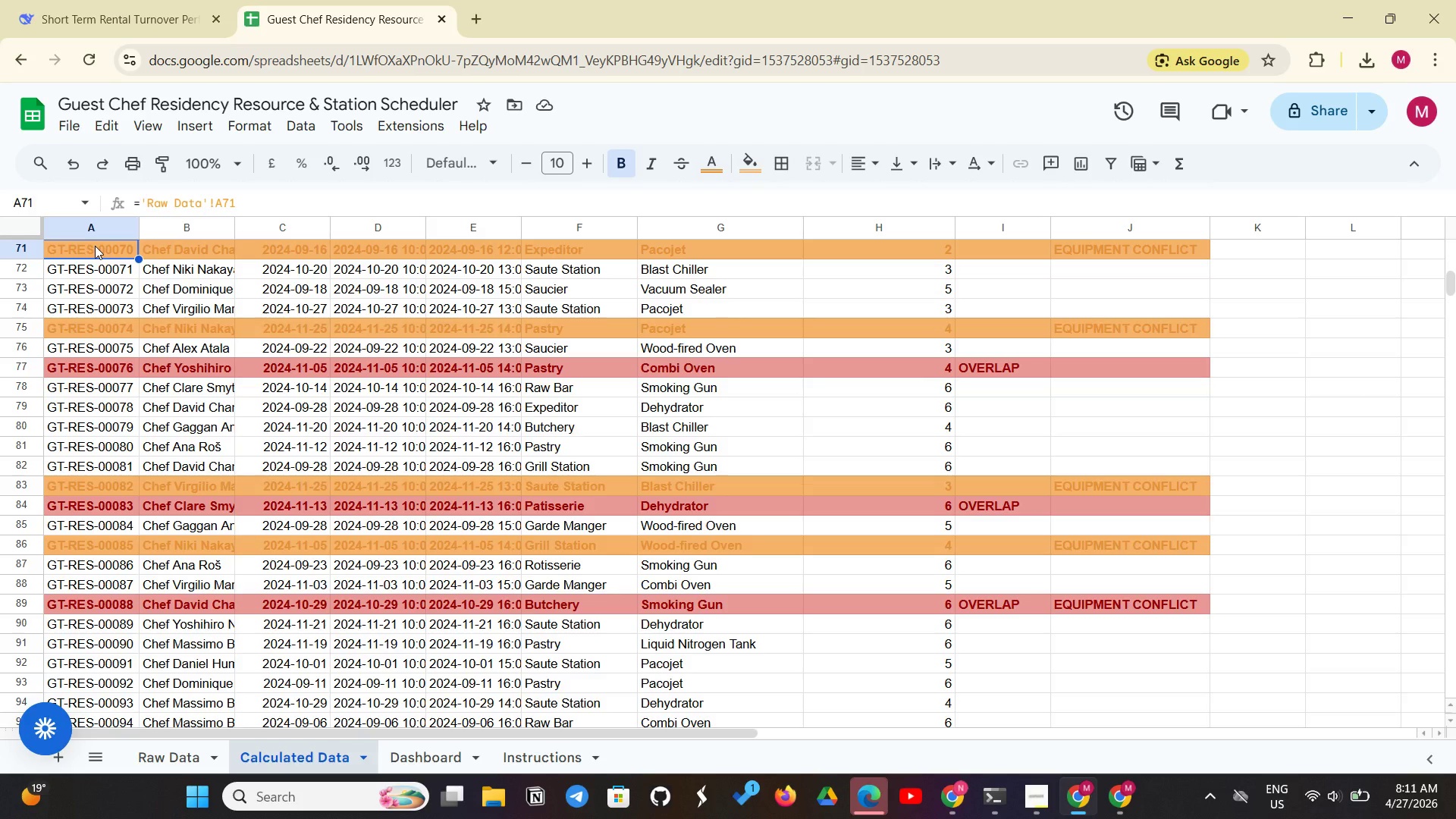 
left_click([89, 477])
 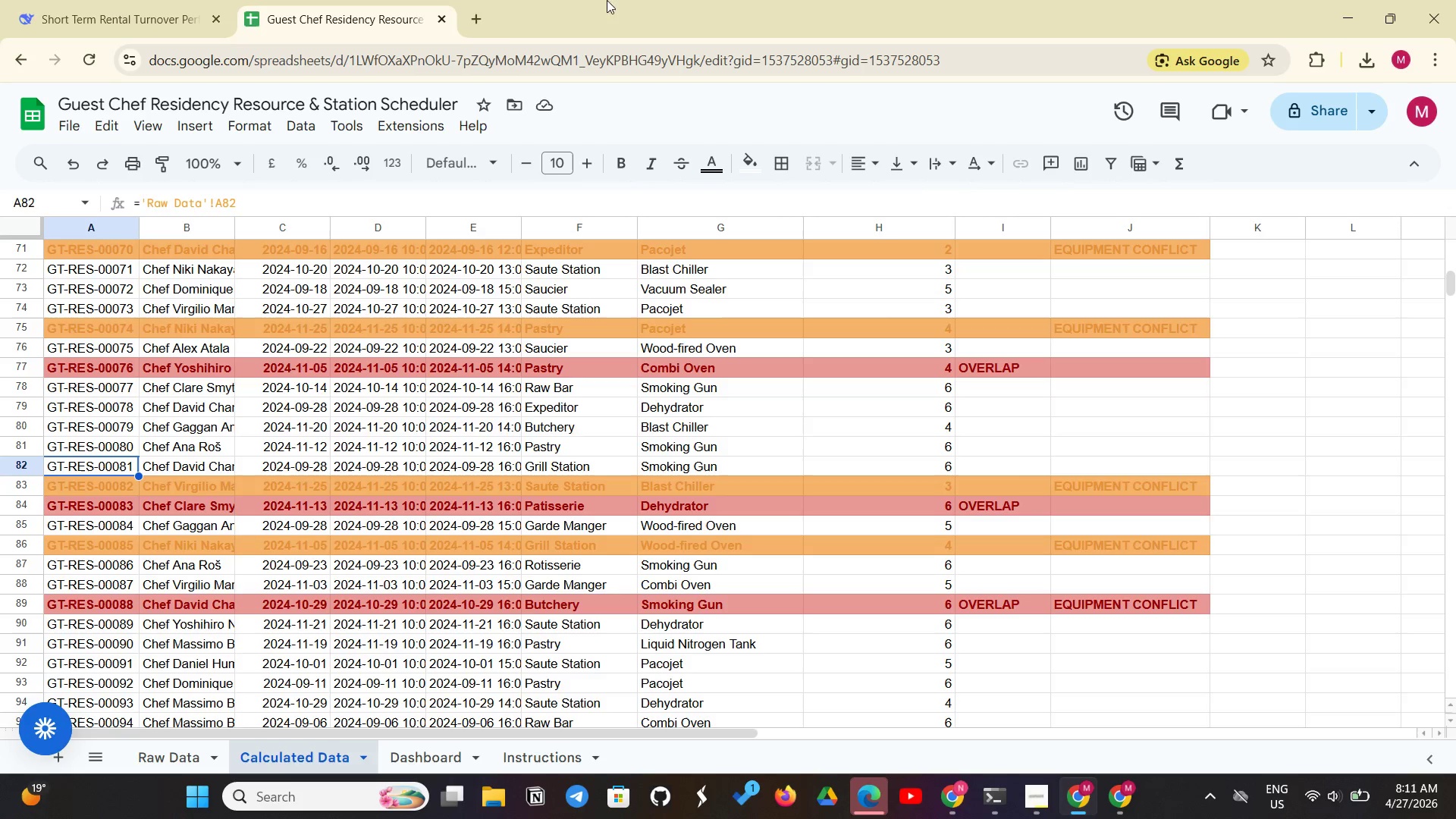 
wait(7.84)
 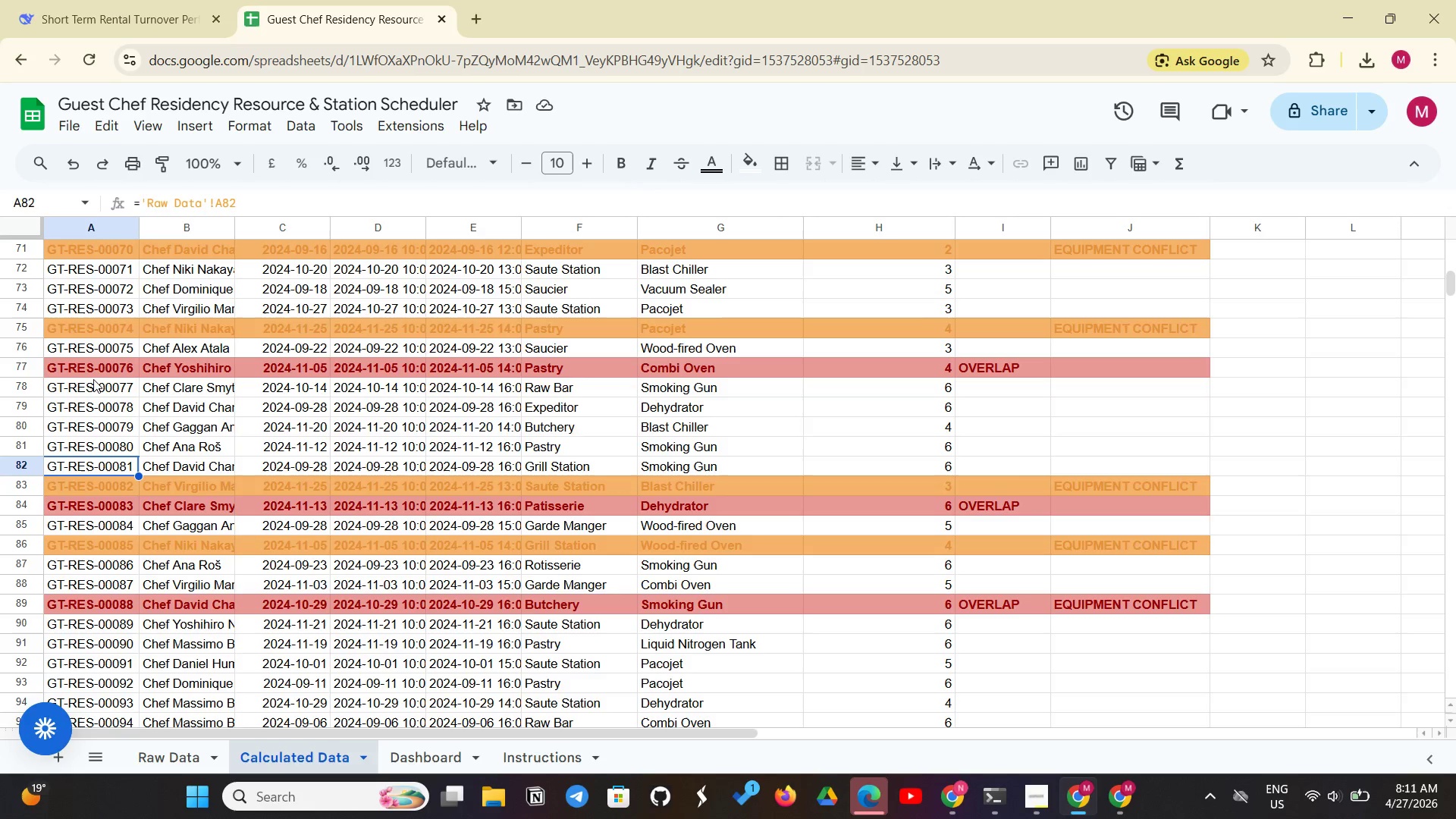 
left_click_drag(start_coordinate=[96, 254], to_coordinate=[176, 260])
 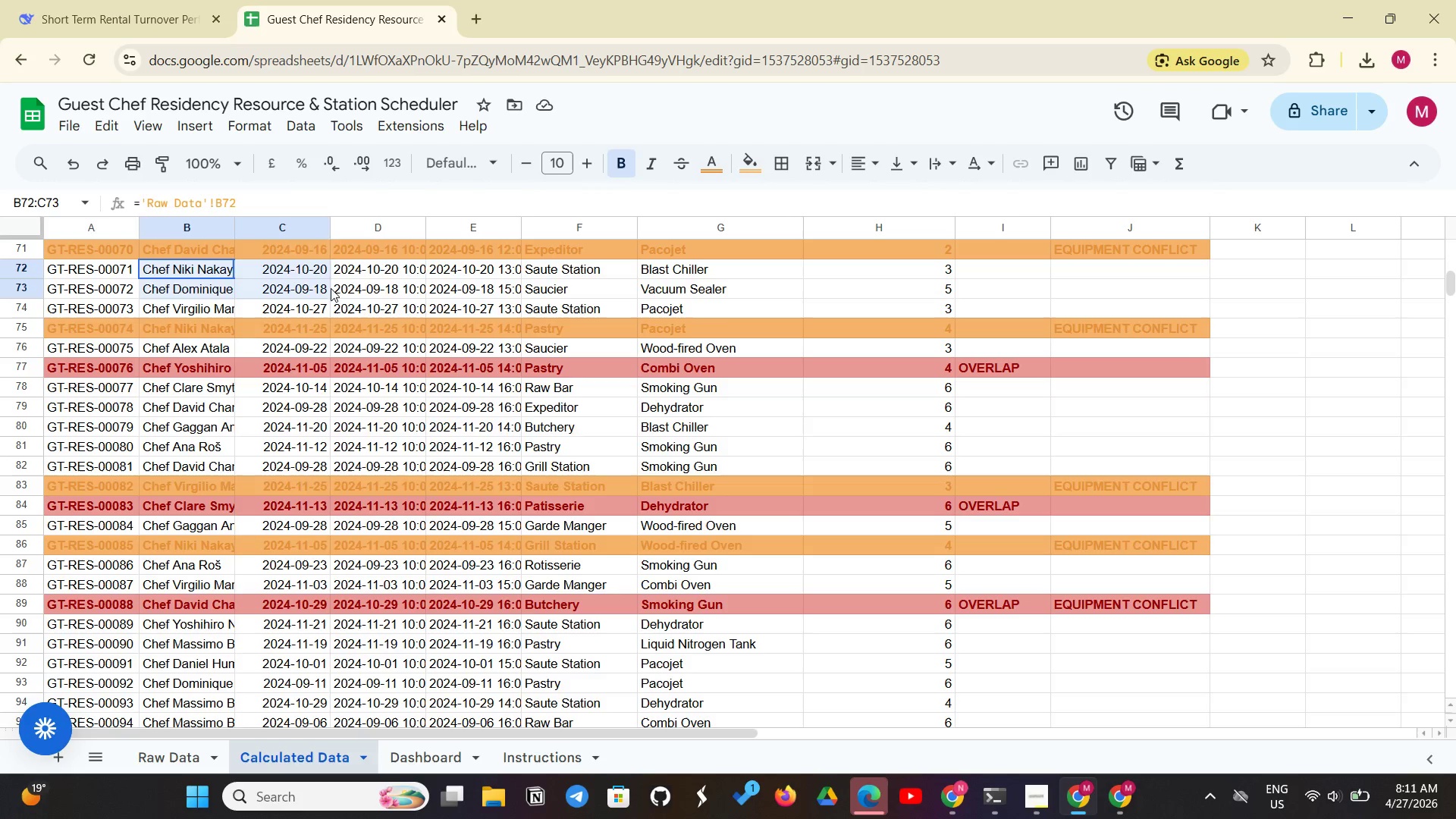 
left_click_drag(start_coordinate=[230, 268], to_coordinate=[792, 461])
 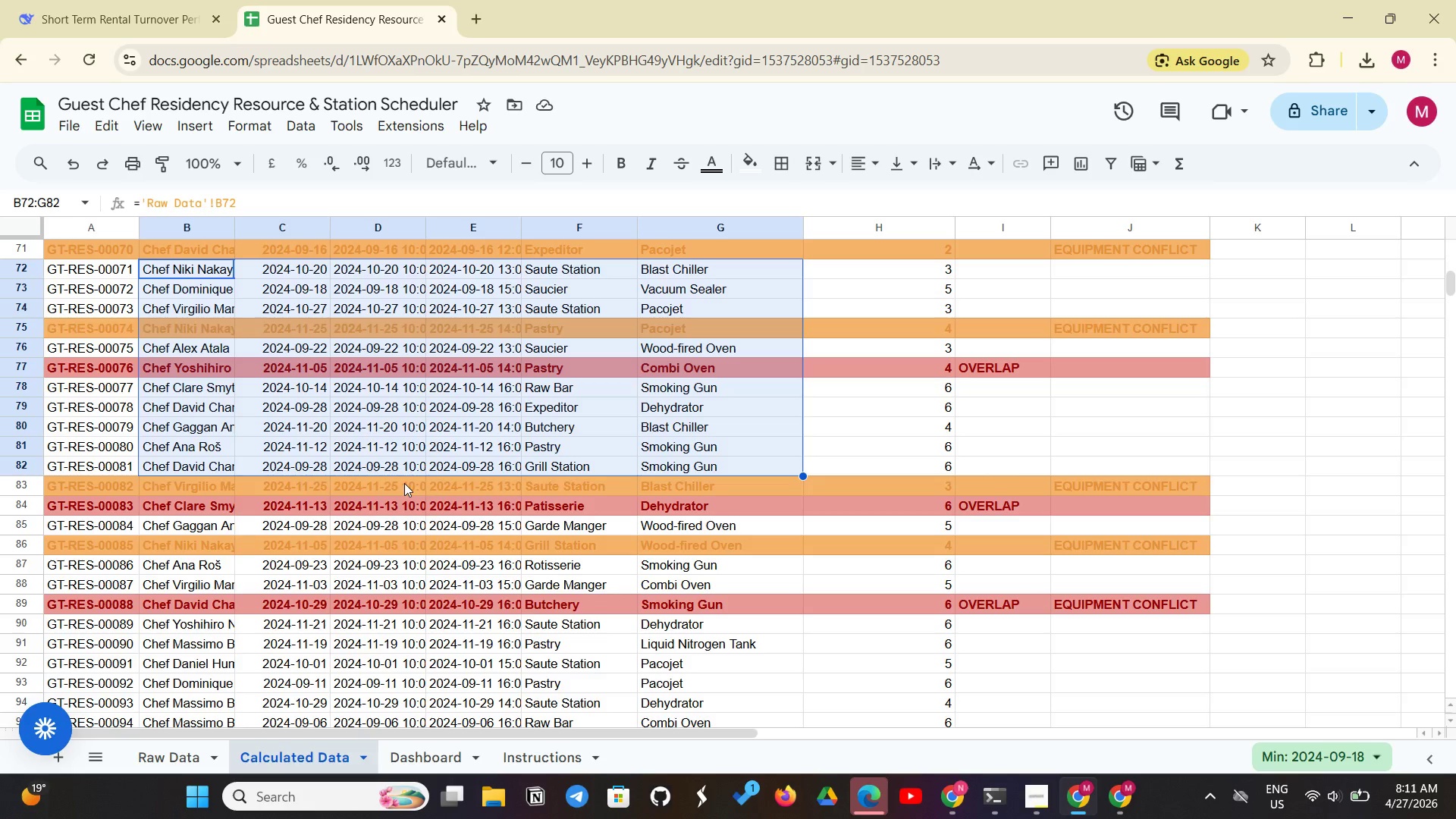 
left_click([404, 483])
 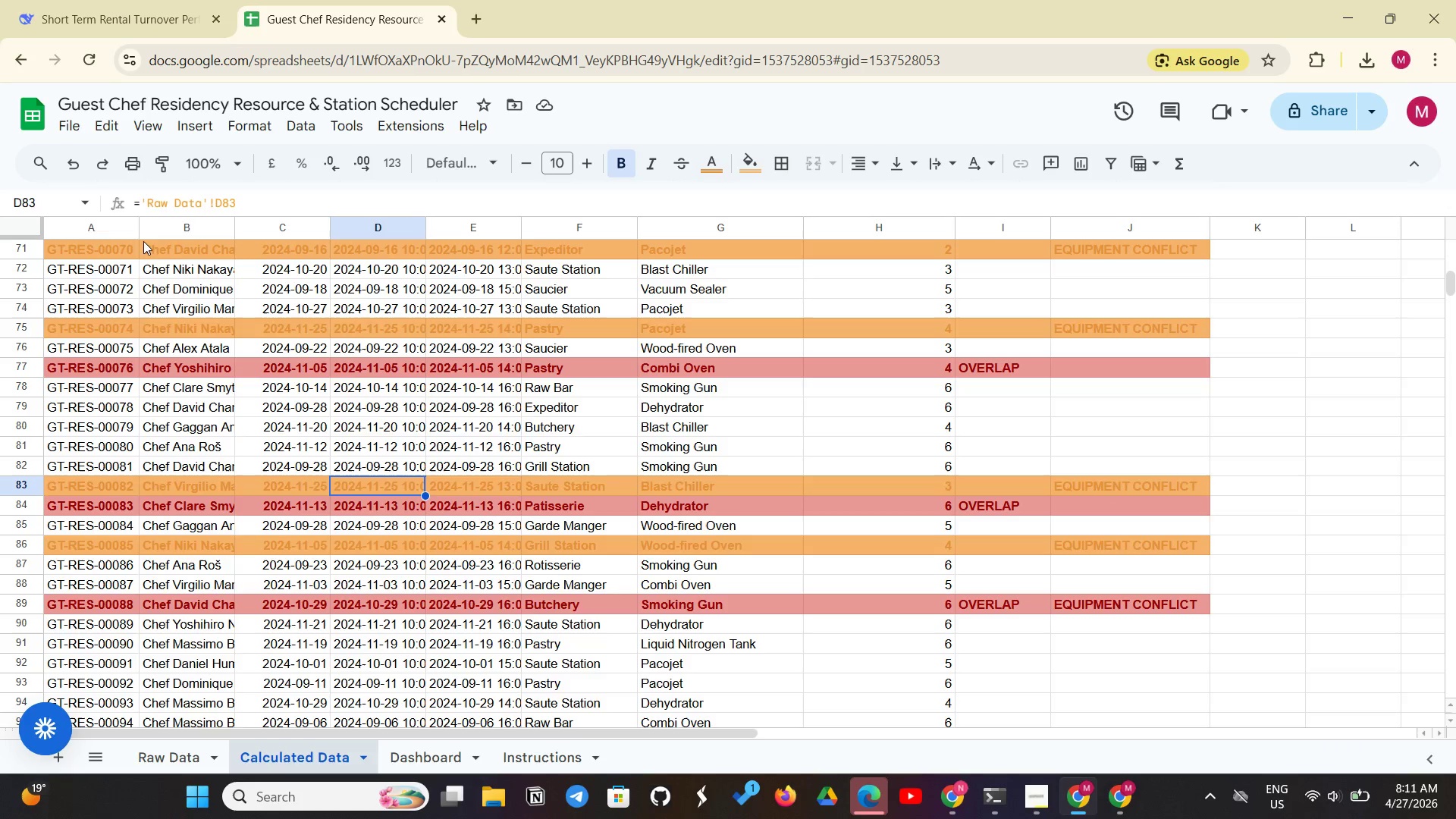 
left_click([129, 238])
 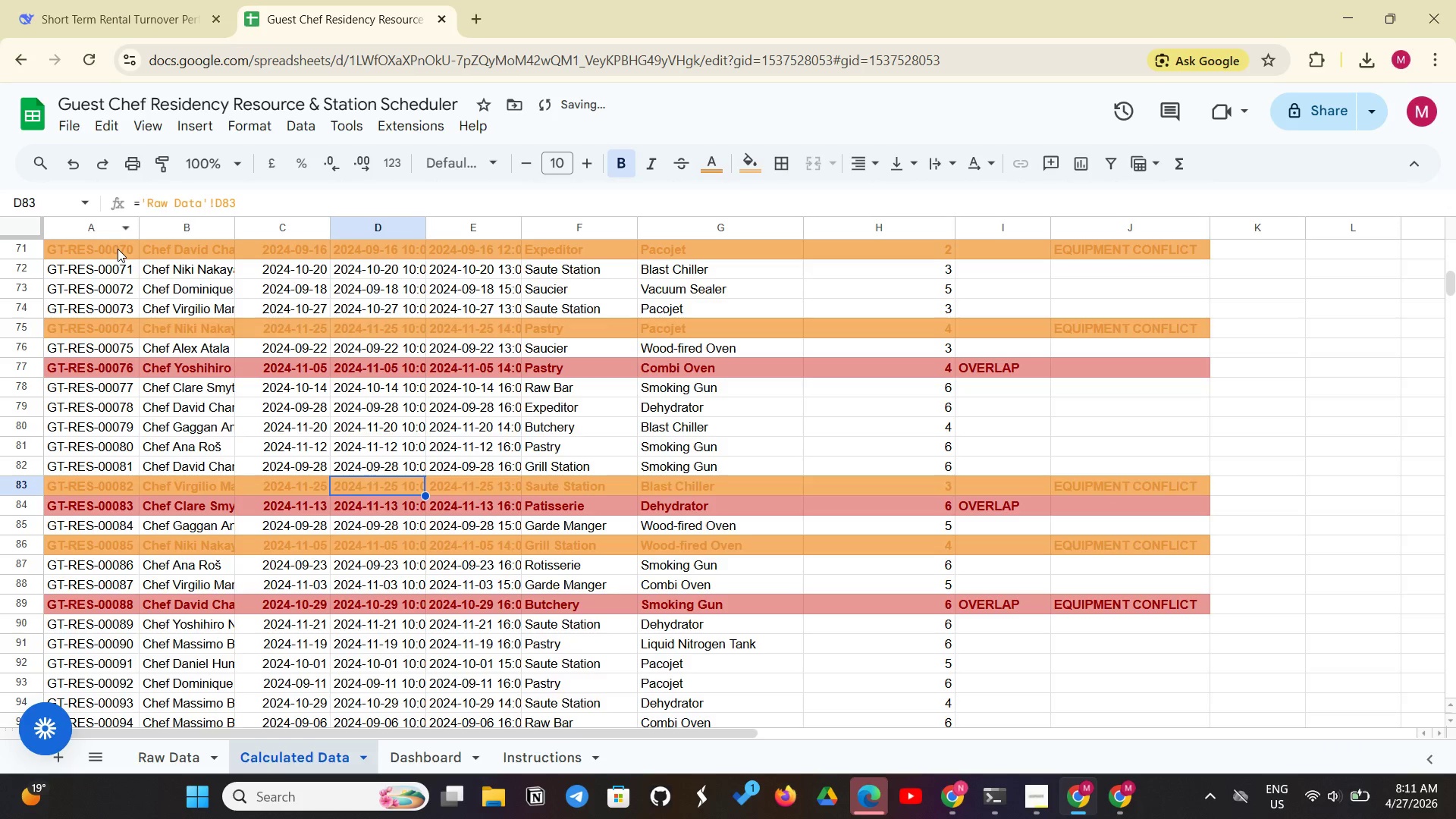 
left_click([118, 249])
 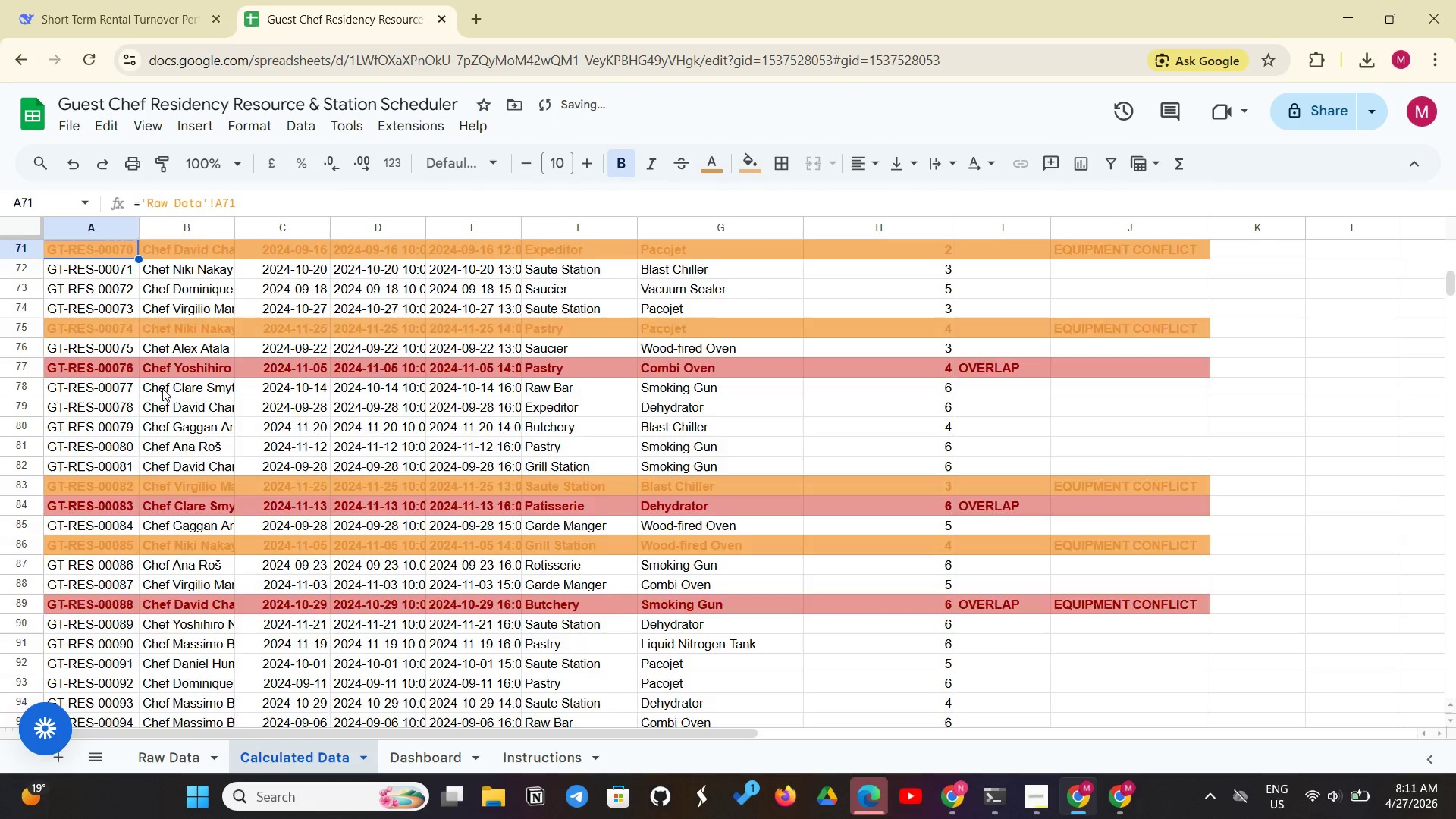 
scroll: coordinate [162, 388], scroll_direction: up, amount: 20.0
 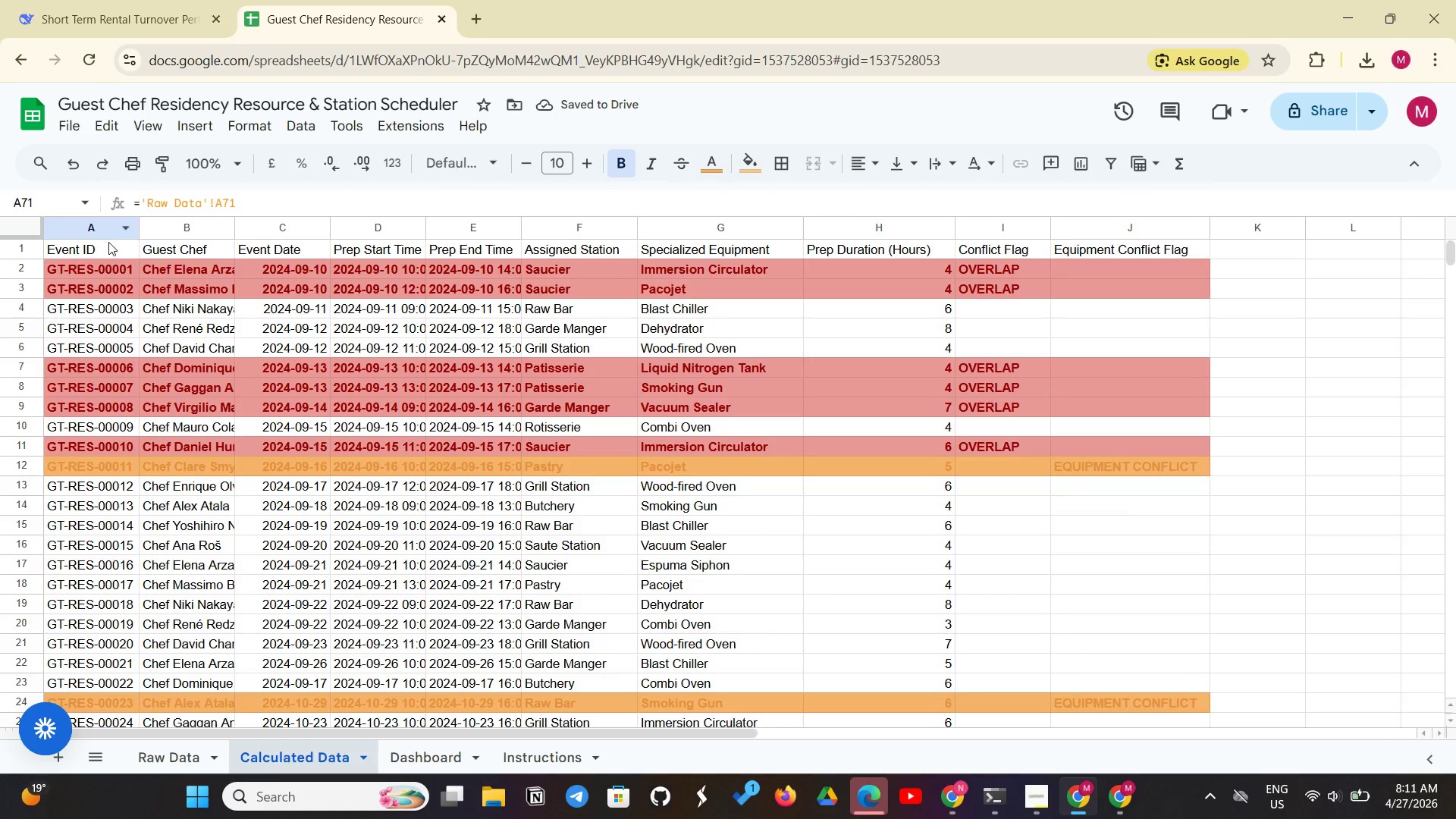 
left_click_drag(start_coordinate=[108, 242], to_coordinate=[1141, 358])
 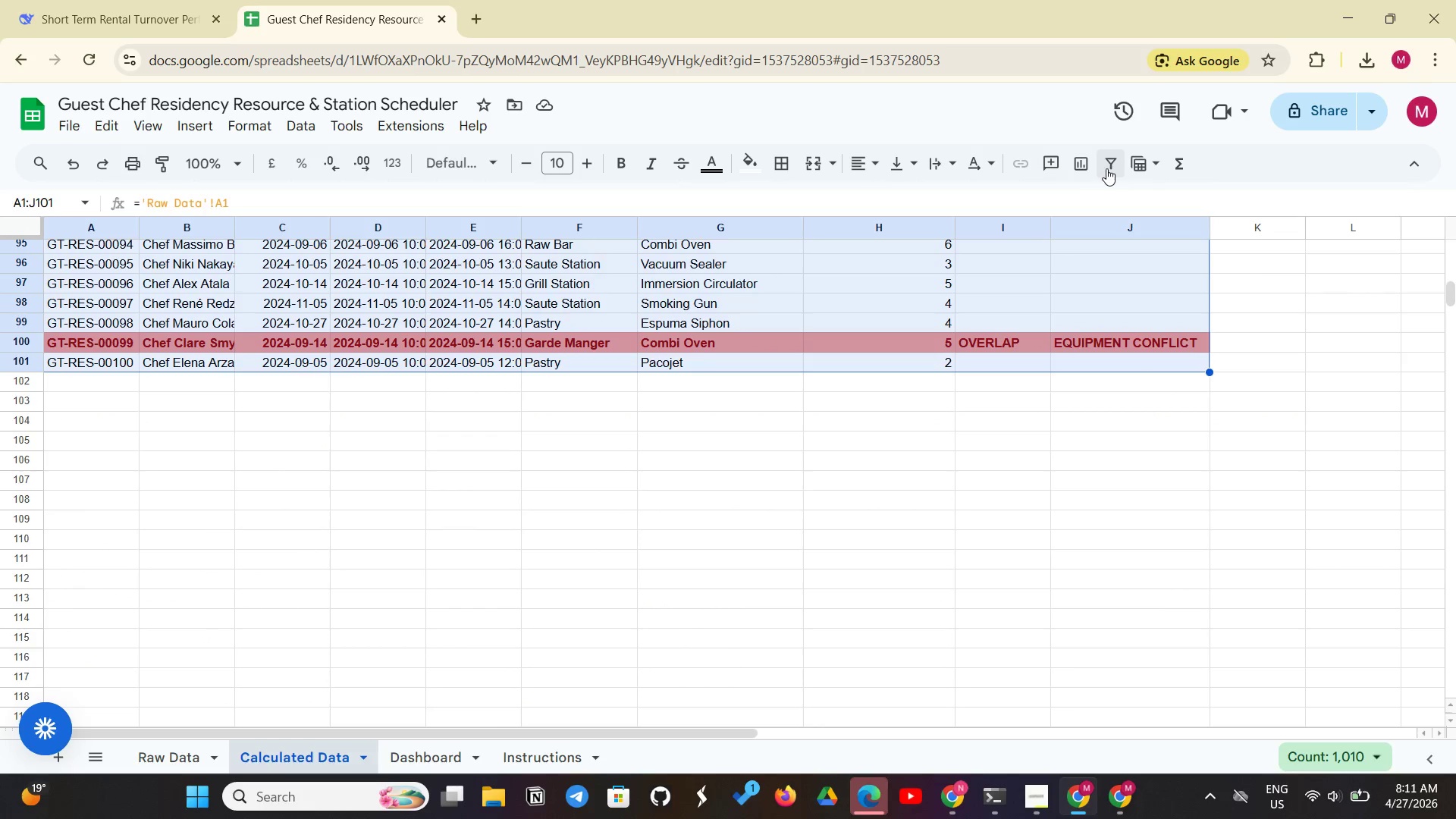 
left_click([1077, 168])
 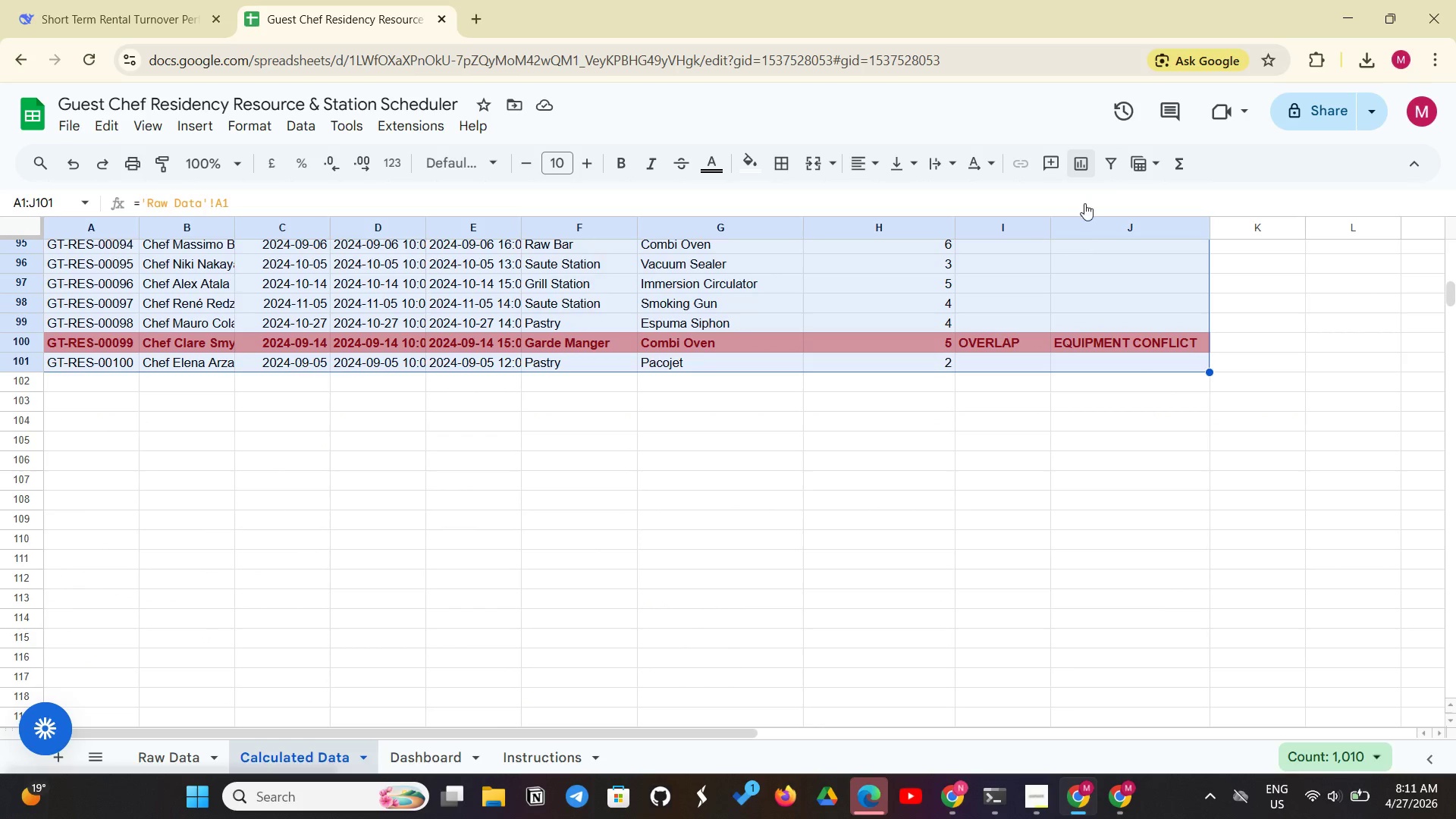 
mouse_move([1075, 203])
 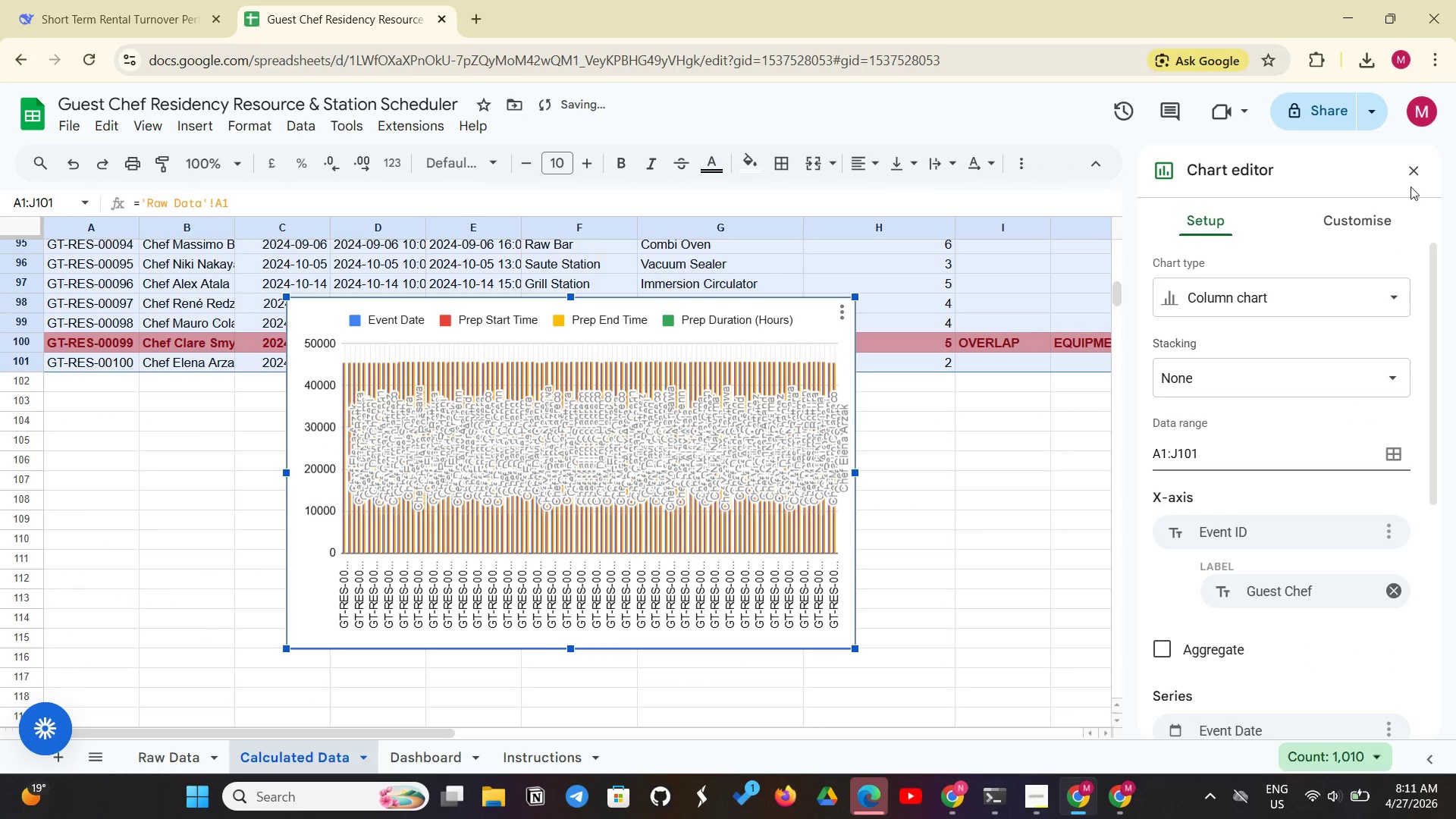 
left_click([1420, 176])
 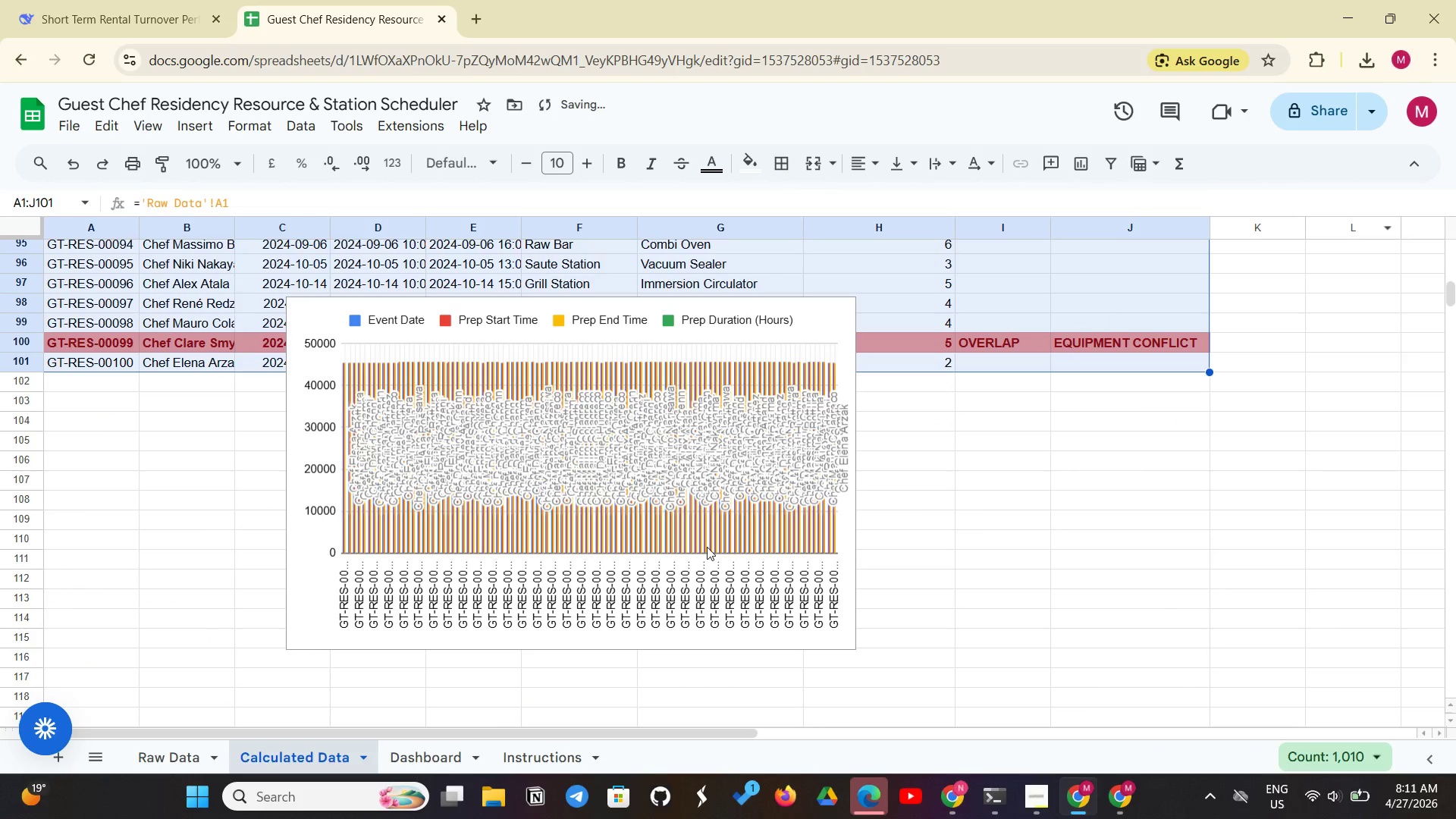 
left_click([707, 547])
 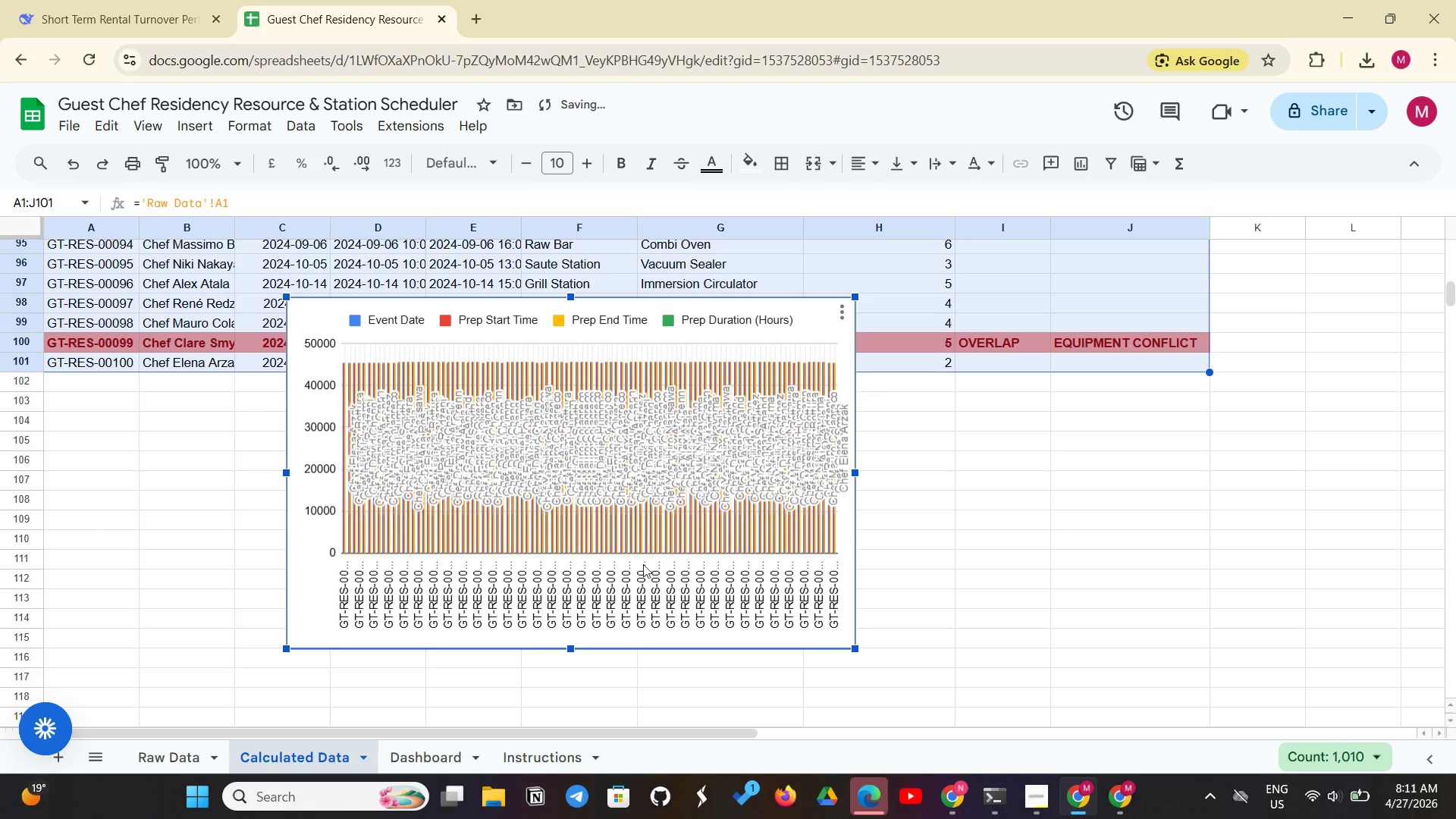 
double_click([614, 579])
 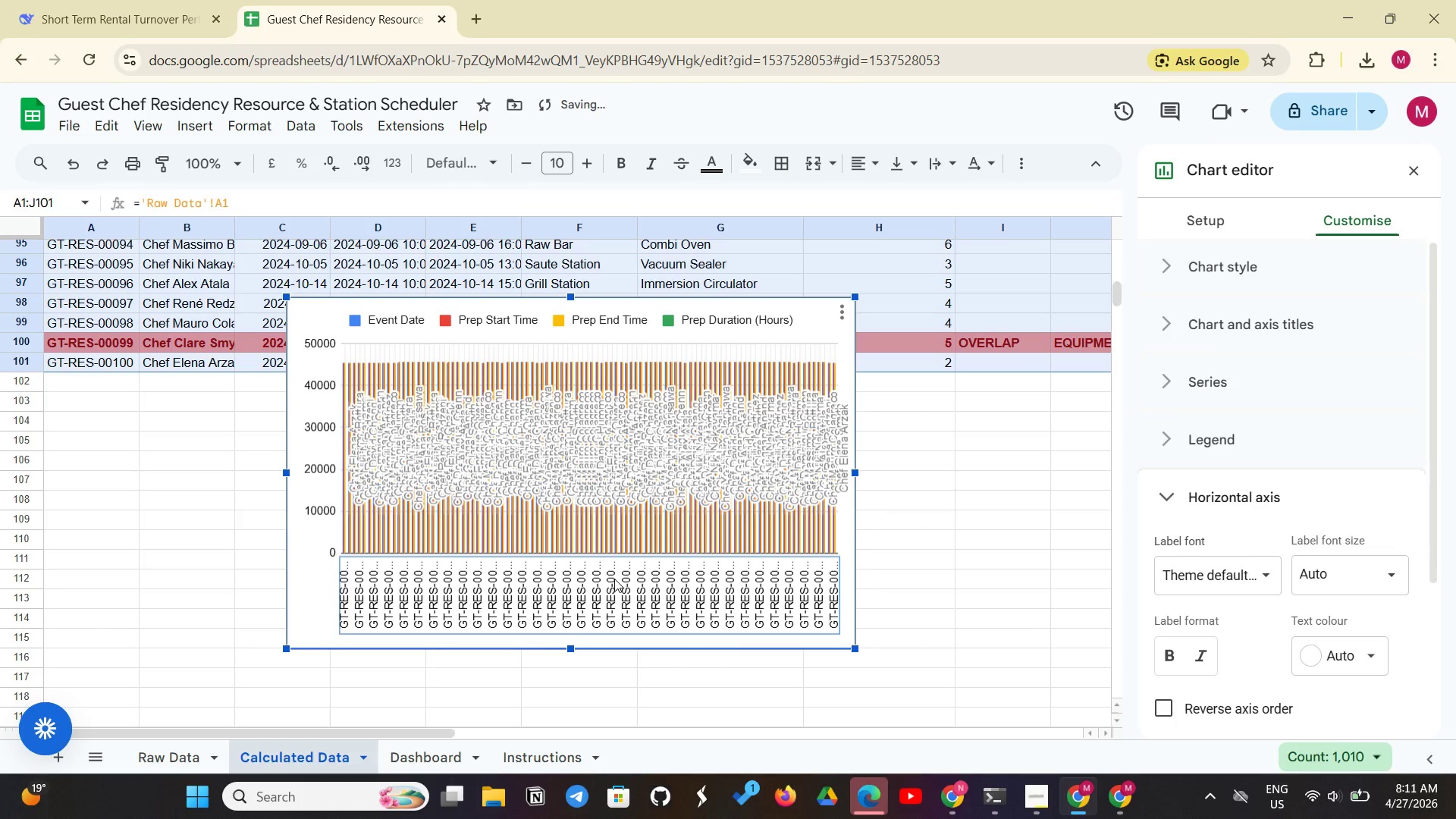 
key(Backspace)
 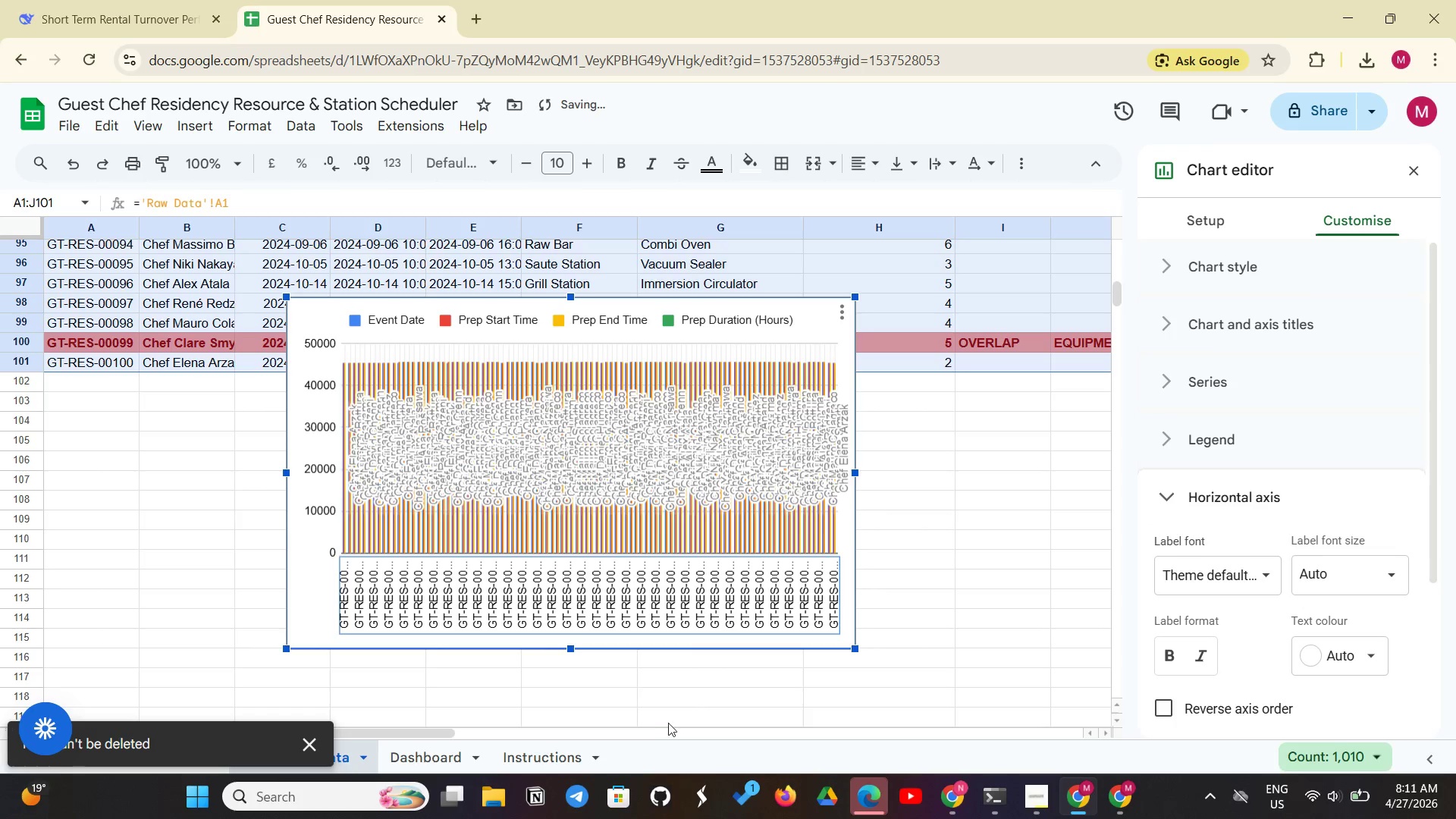 
left_click([693, 714])
 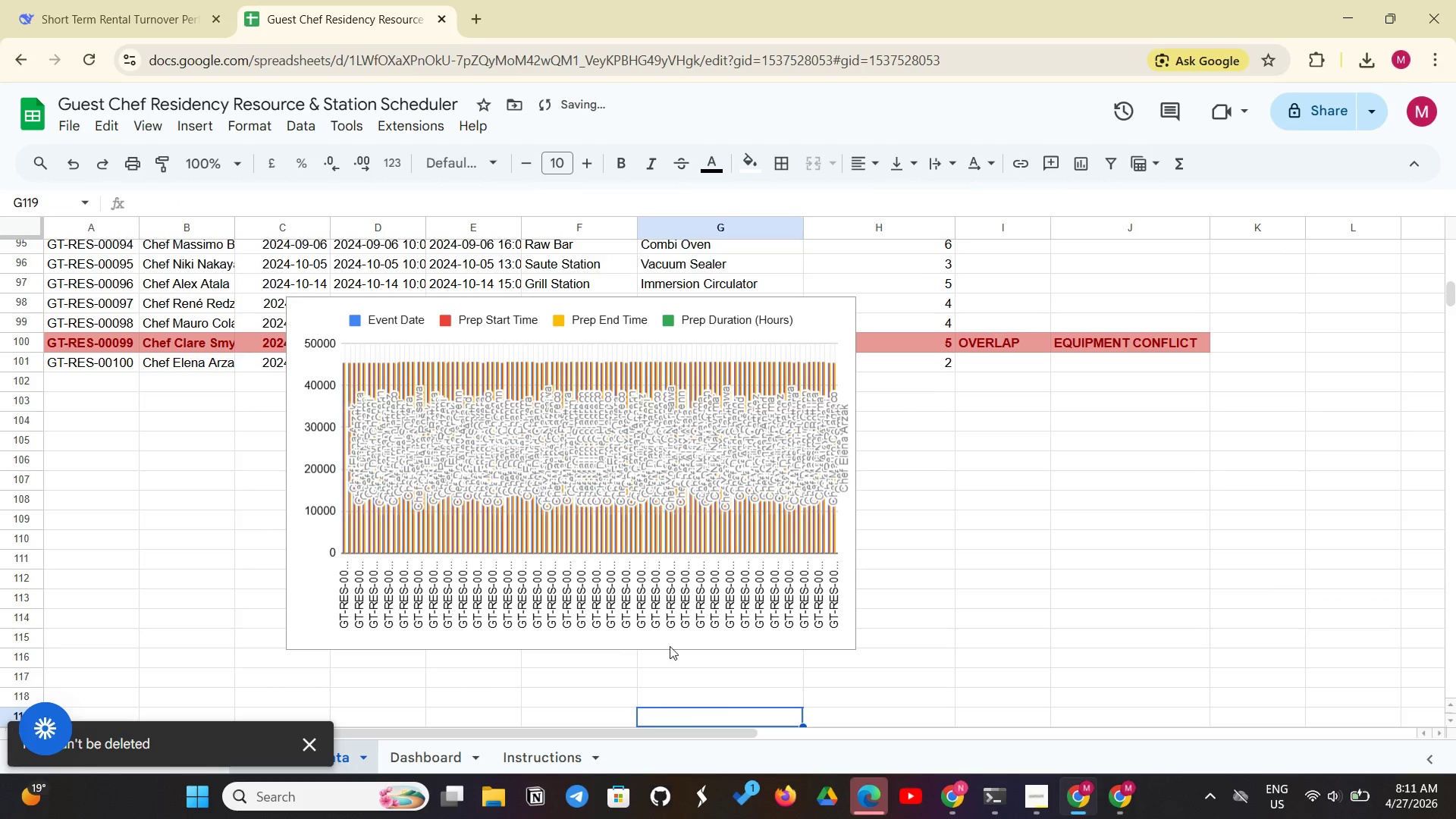 
left_click([670, 646])
 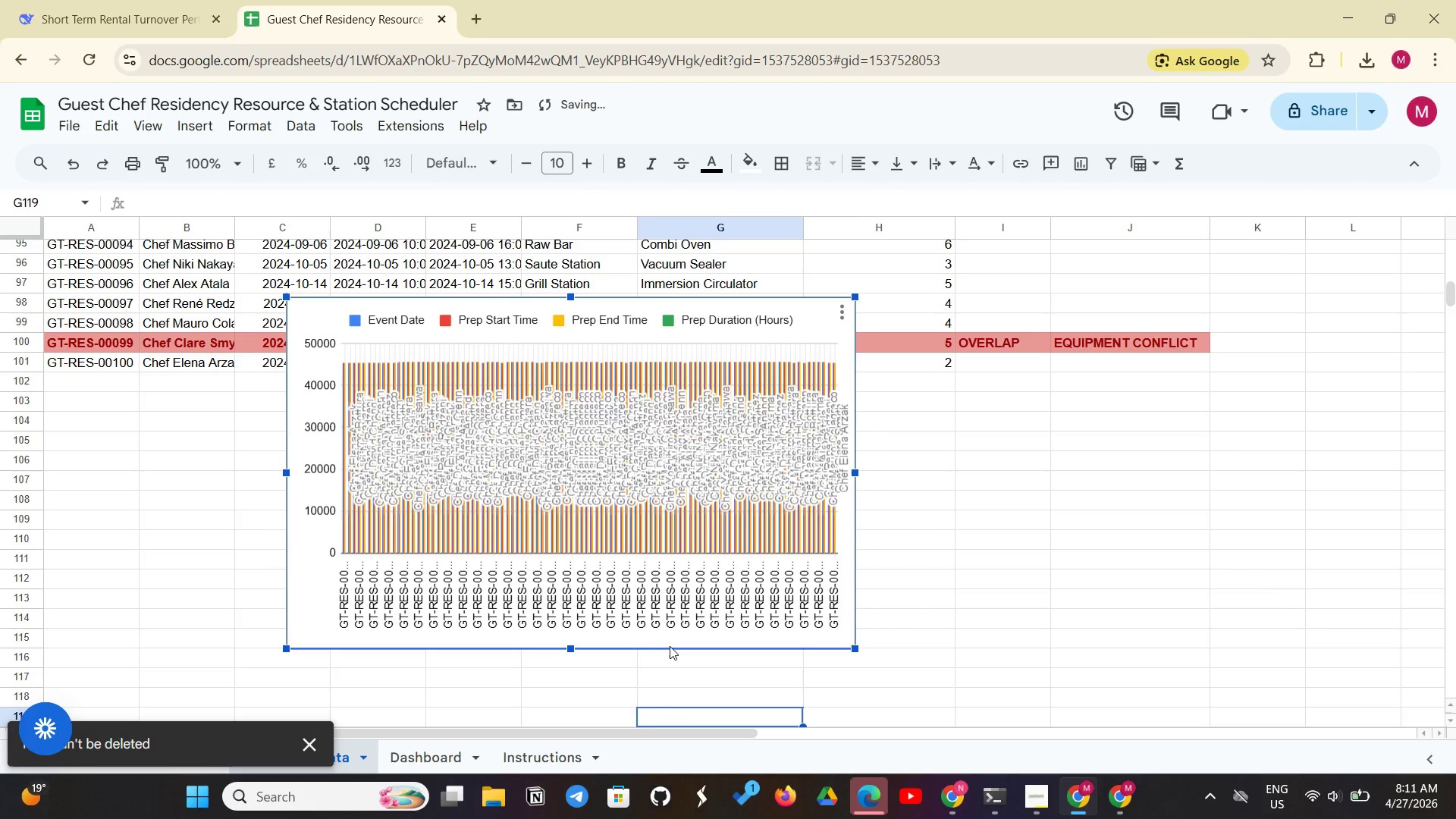 
key(Backspace)
 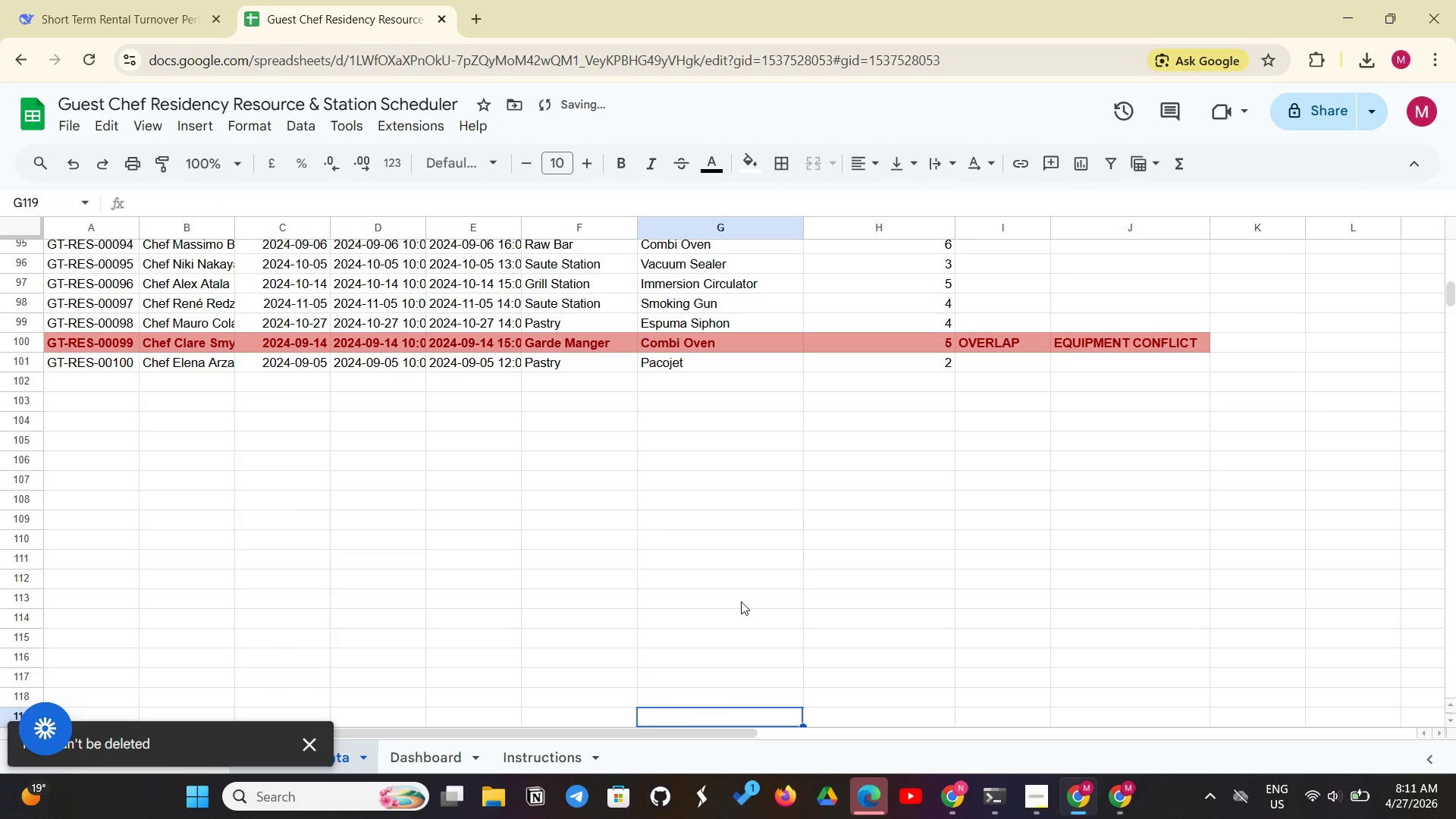 
scroll: coordinate [741, 601], scroll_direction: up, amount: 28.0
 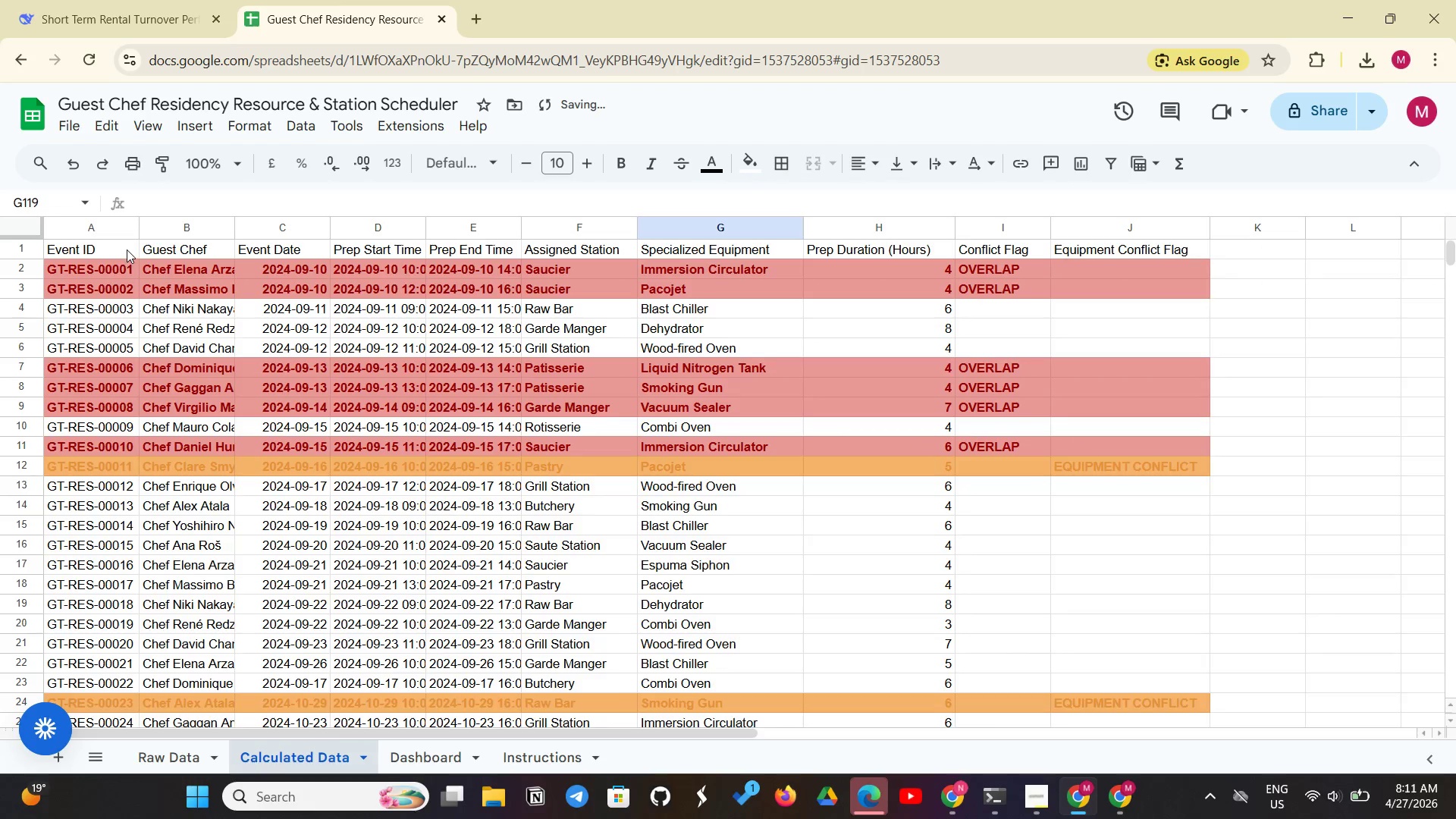 
left_click_drag(start_coordinate=[127, 249], to_coordinate=[203, 262])
 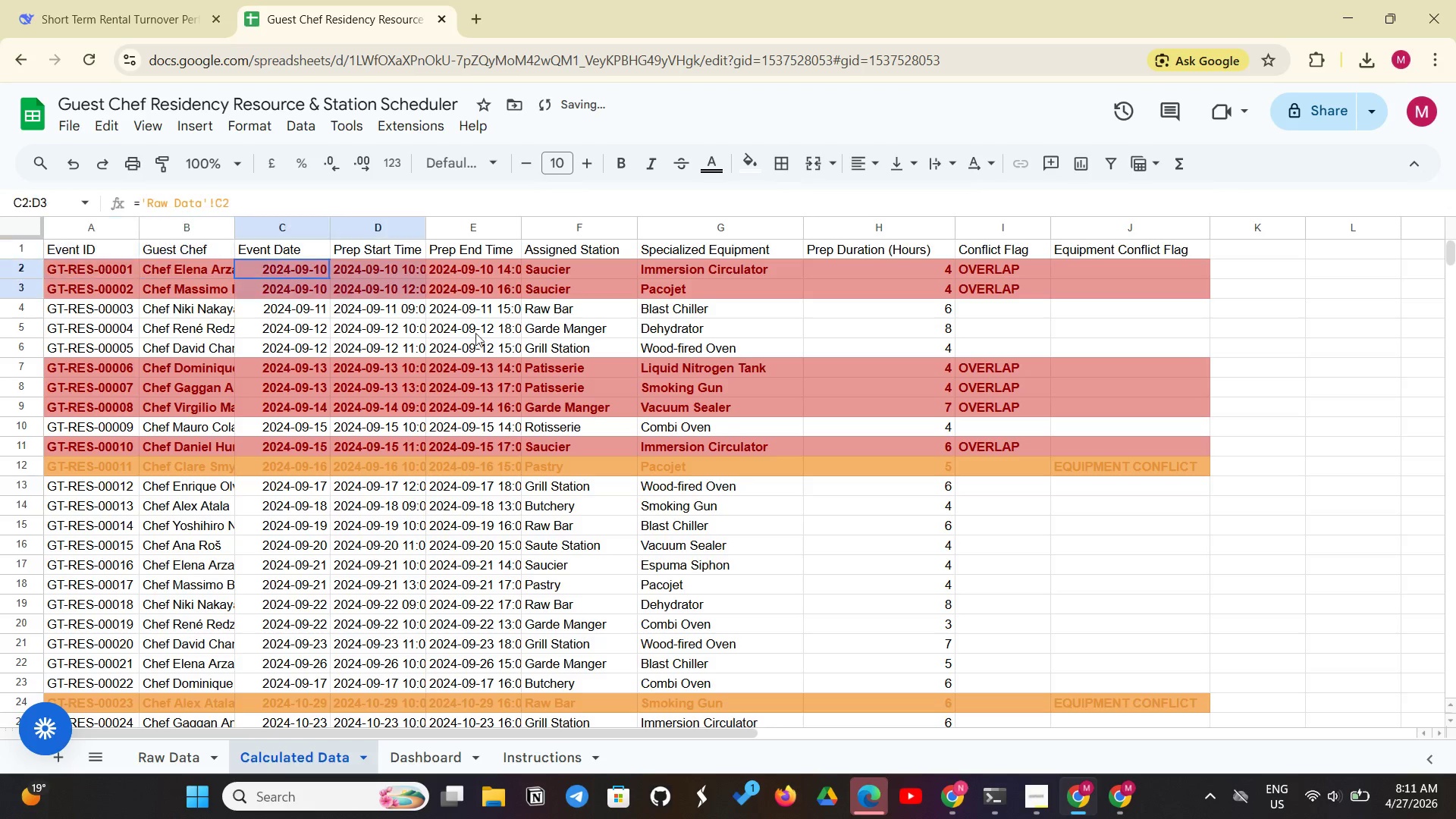 
left_click_drag(start_coordinate=[271, 277], to_coordinate=[1144, 680])
 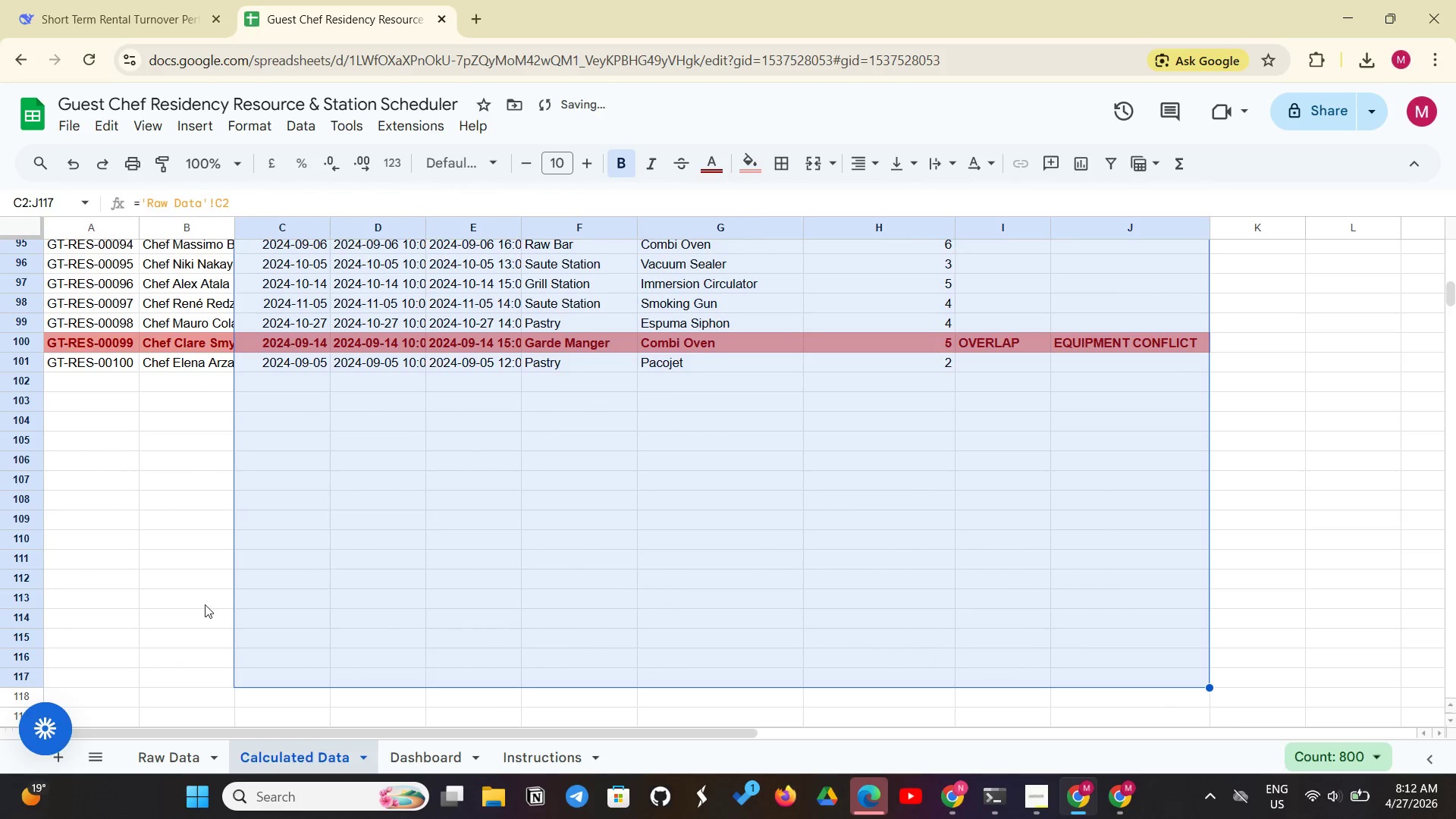 
left_click([193, 605])
 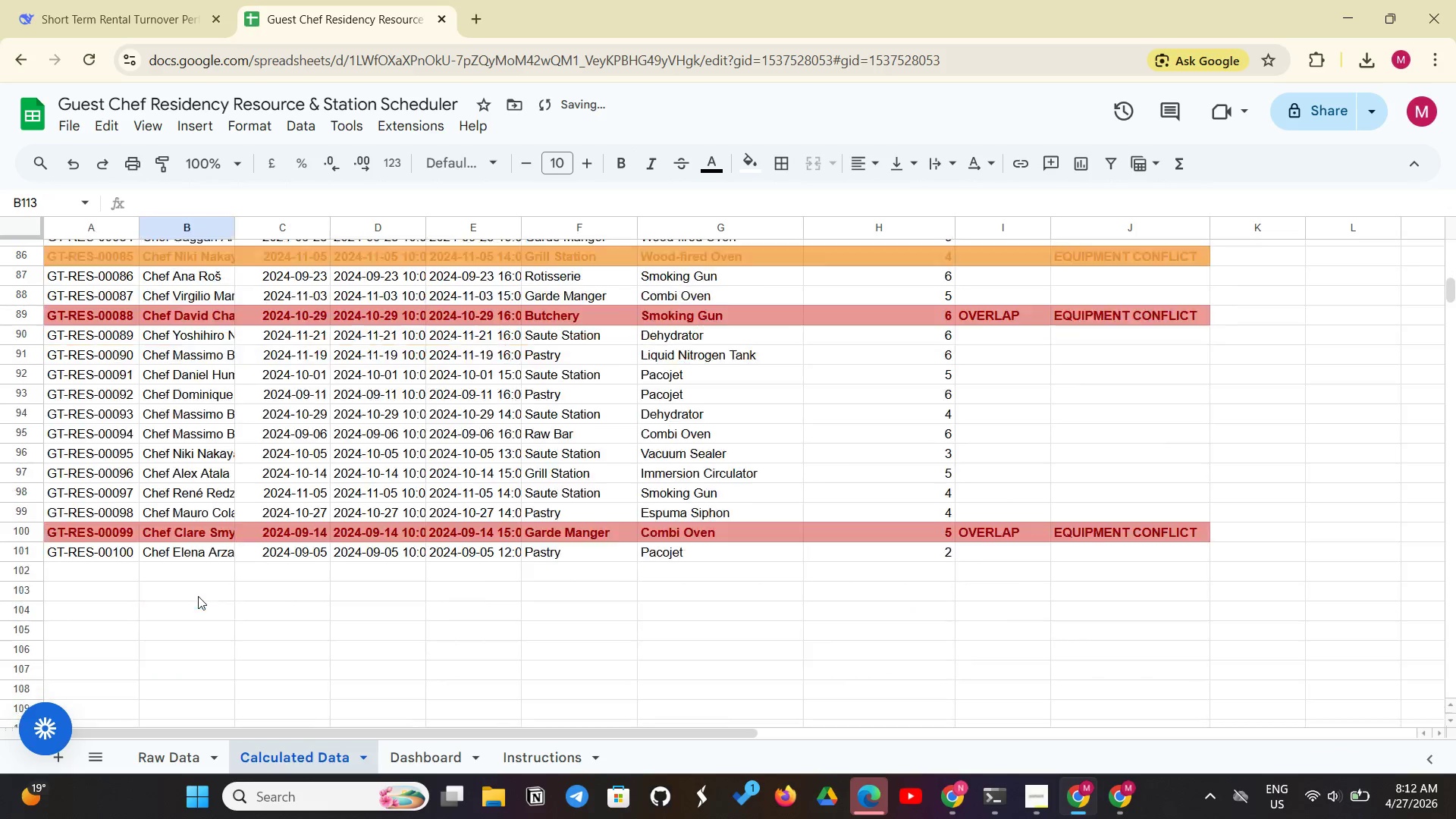 
scroll: coordinate [198, 596], scroll_direction: up, amount: 24.0
 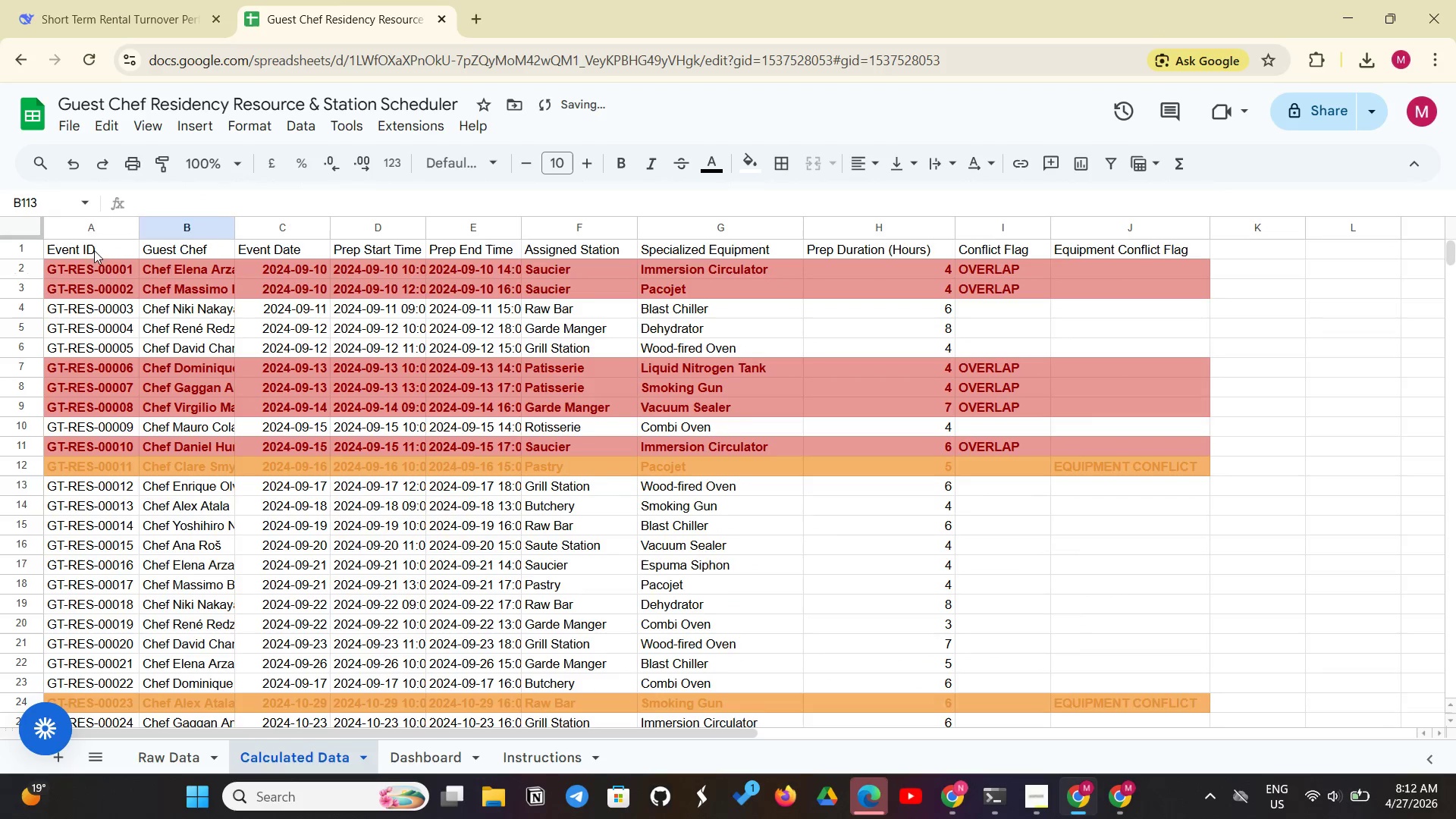 
left_click_drag(start_coordinate=[97, 249], to_coordinate=[1144, 617])
 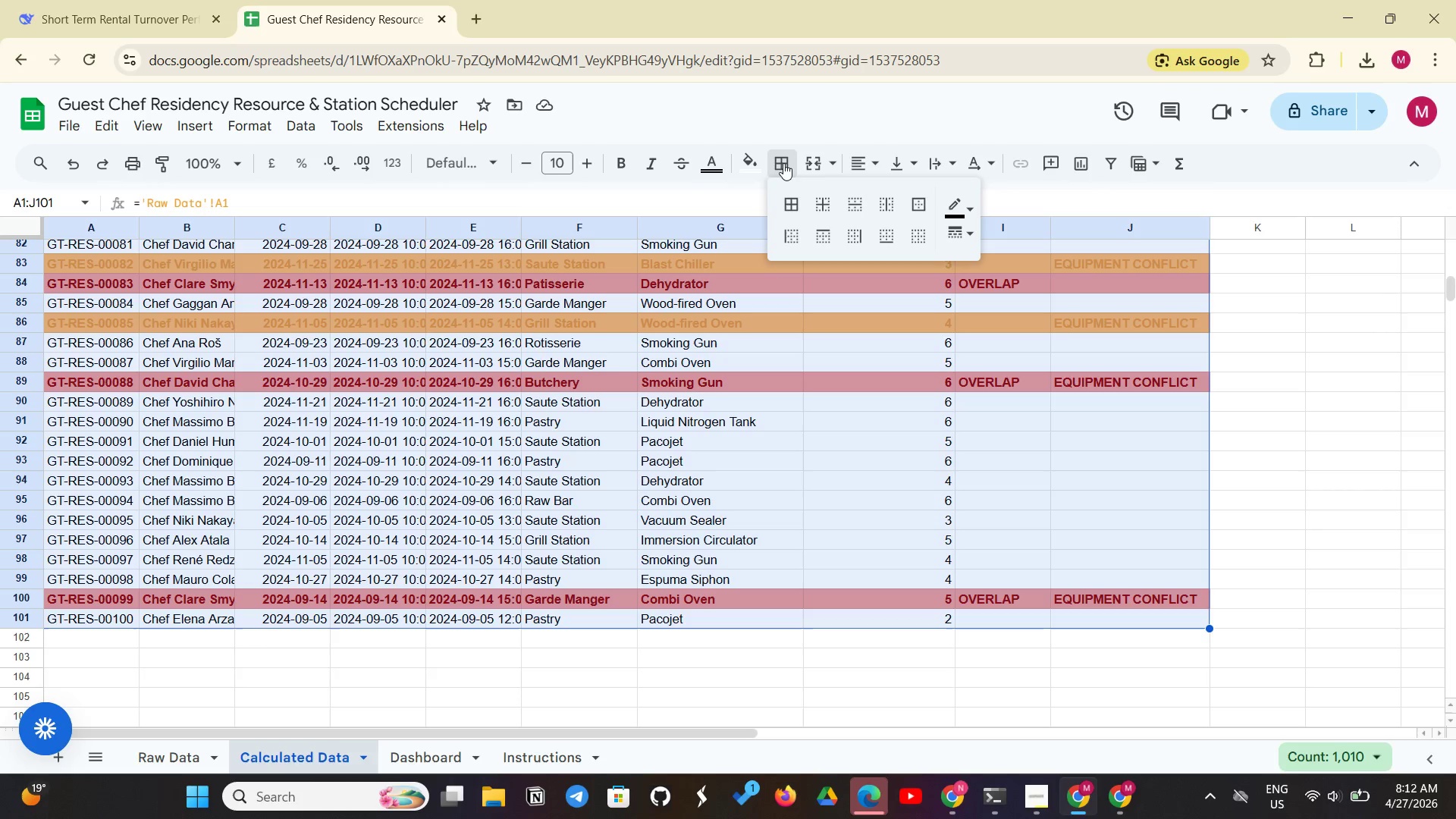 
left_click([792, 206])
 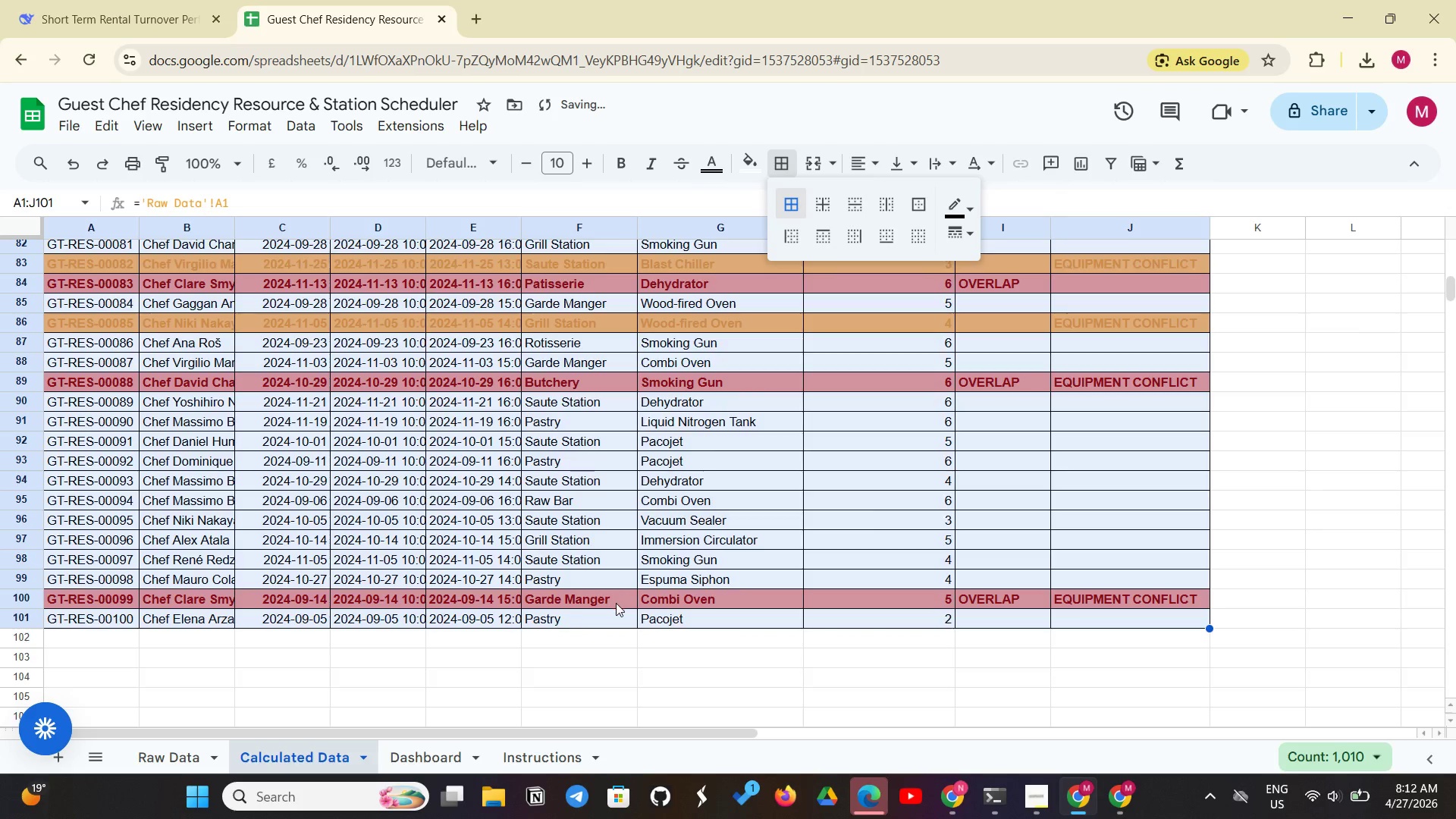 
scroll: coordinate [616, 603], scroll_direction: up, amount: 23.0
 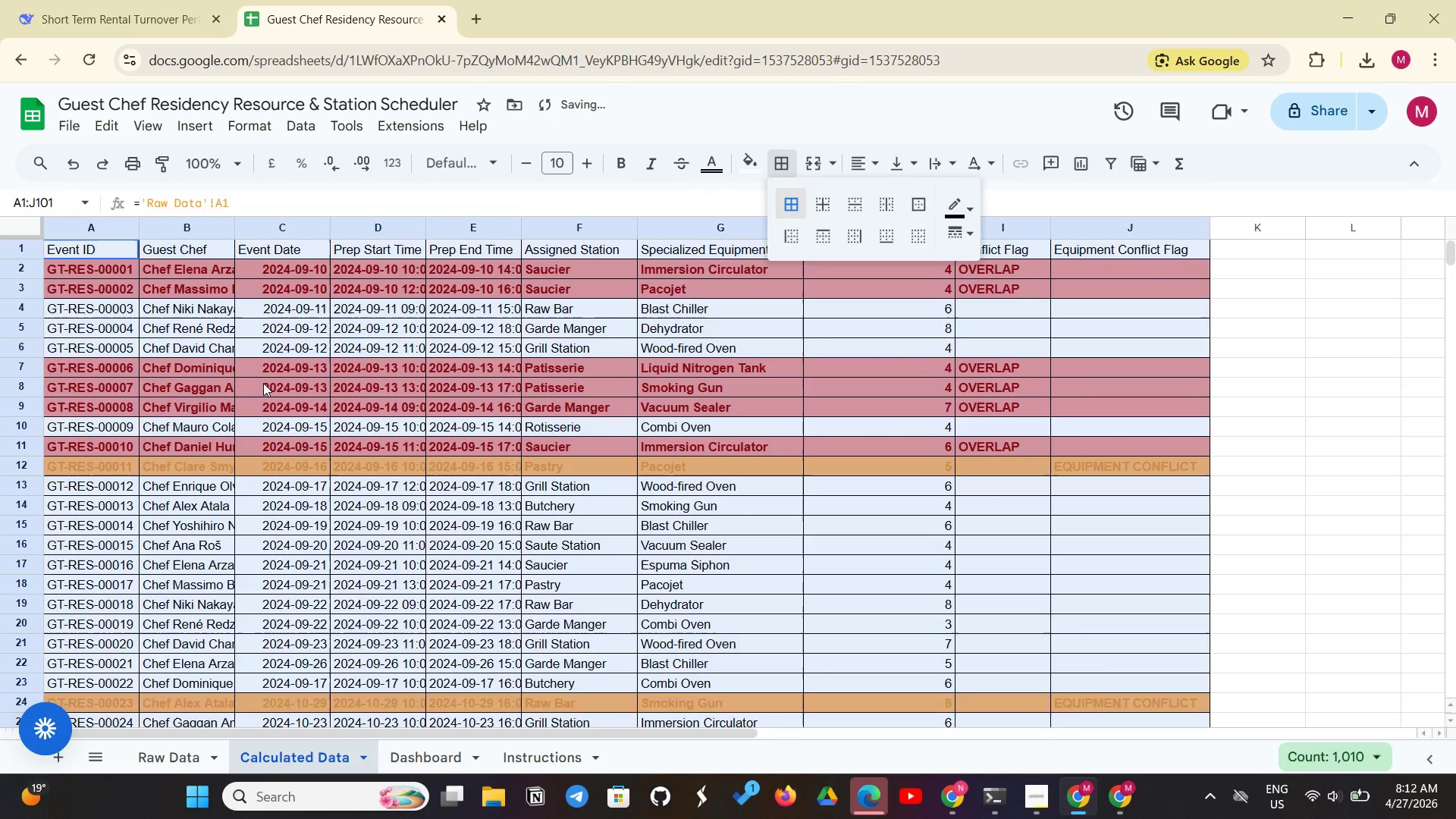 
left_click([263, 383])
 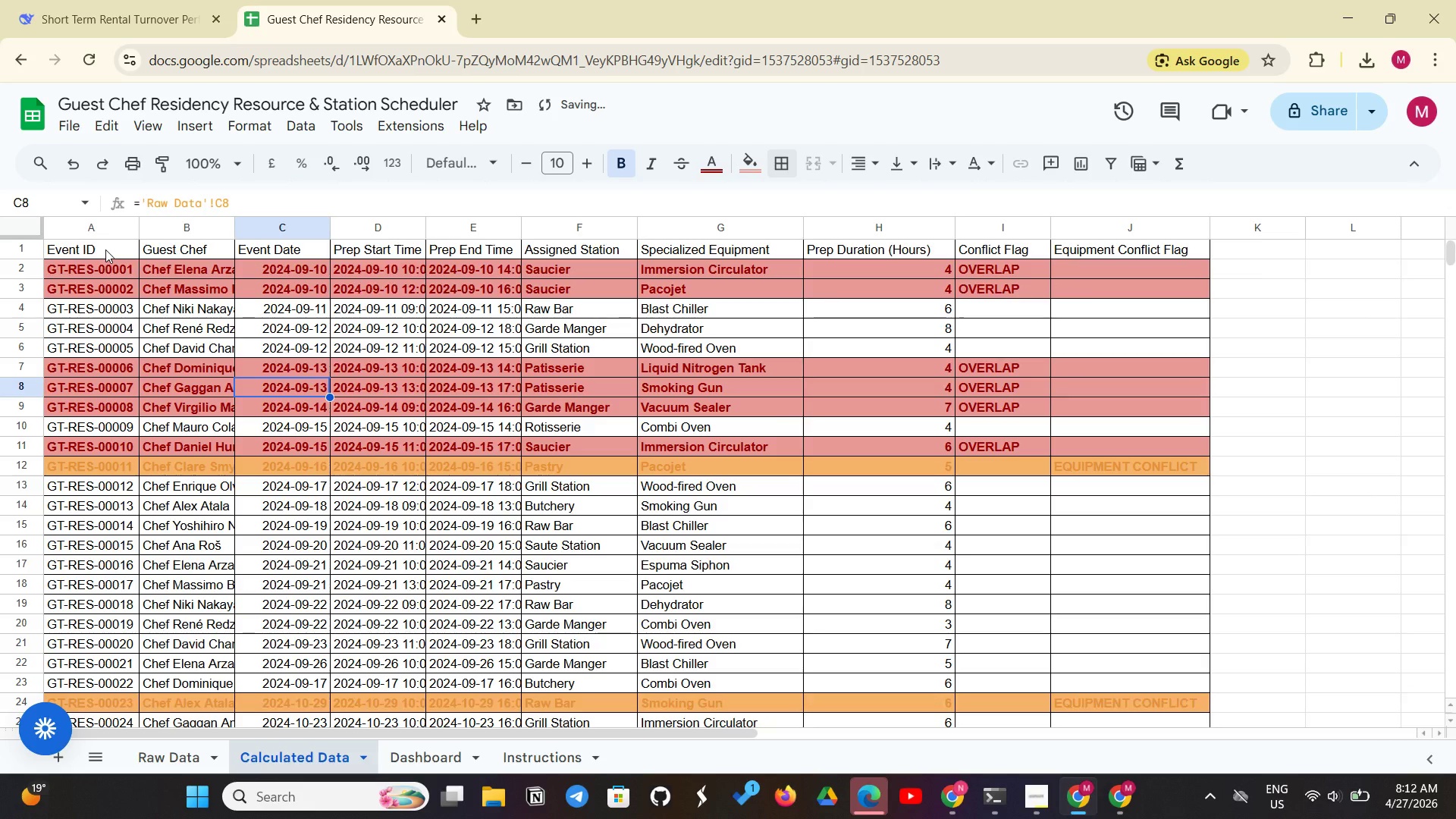 
left_click_drag(start_coordinate=[105, 249], to_coordinate=[1213, 243])
 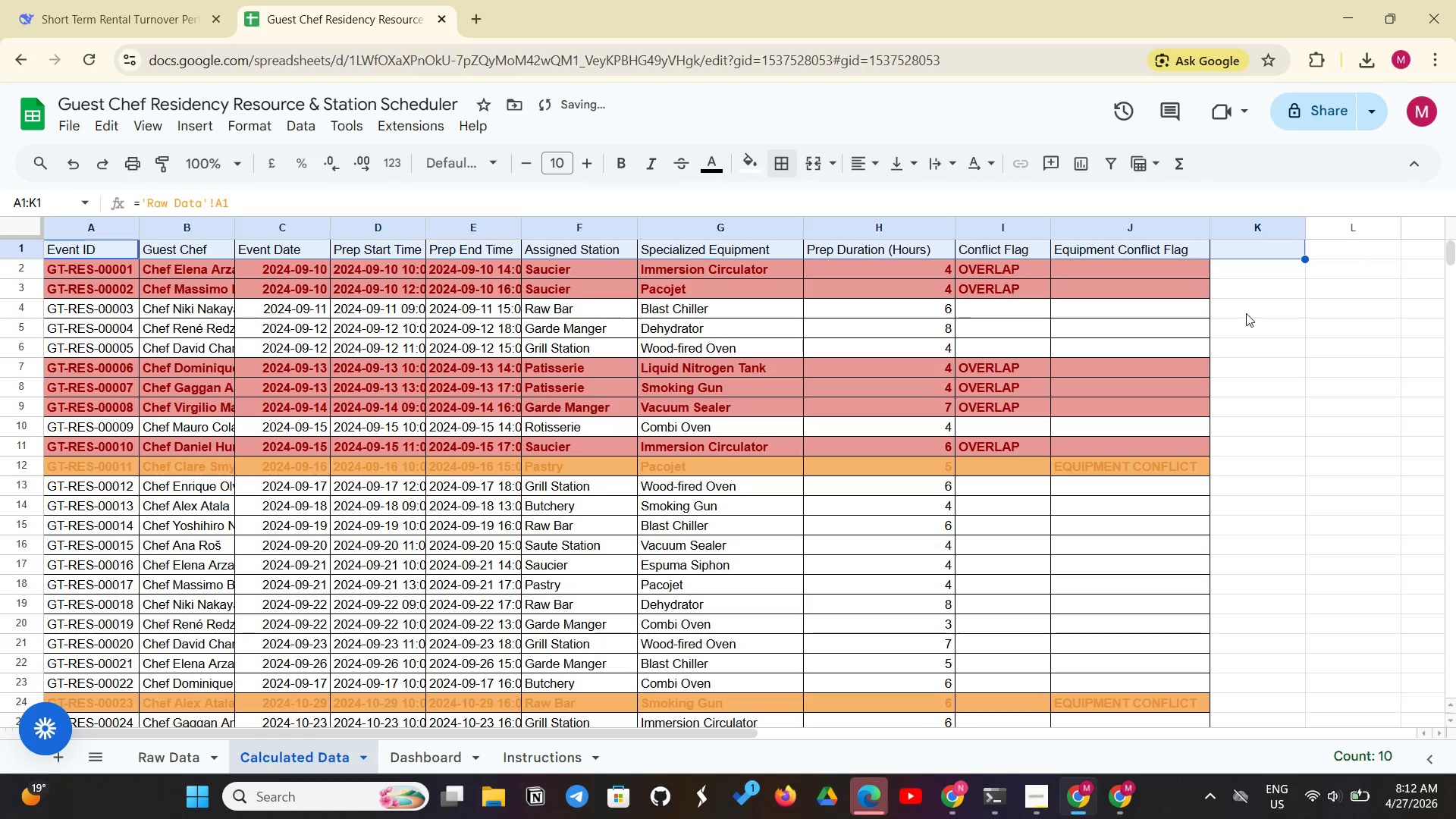 
left_click([1246, 314])
 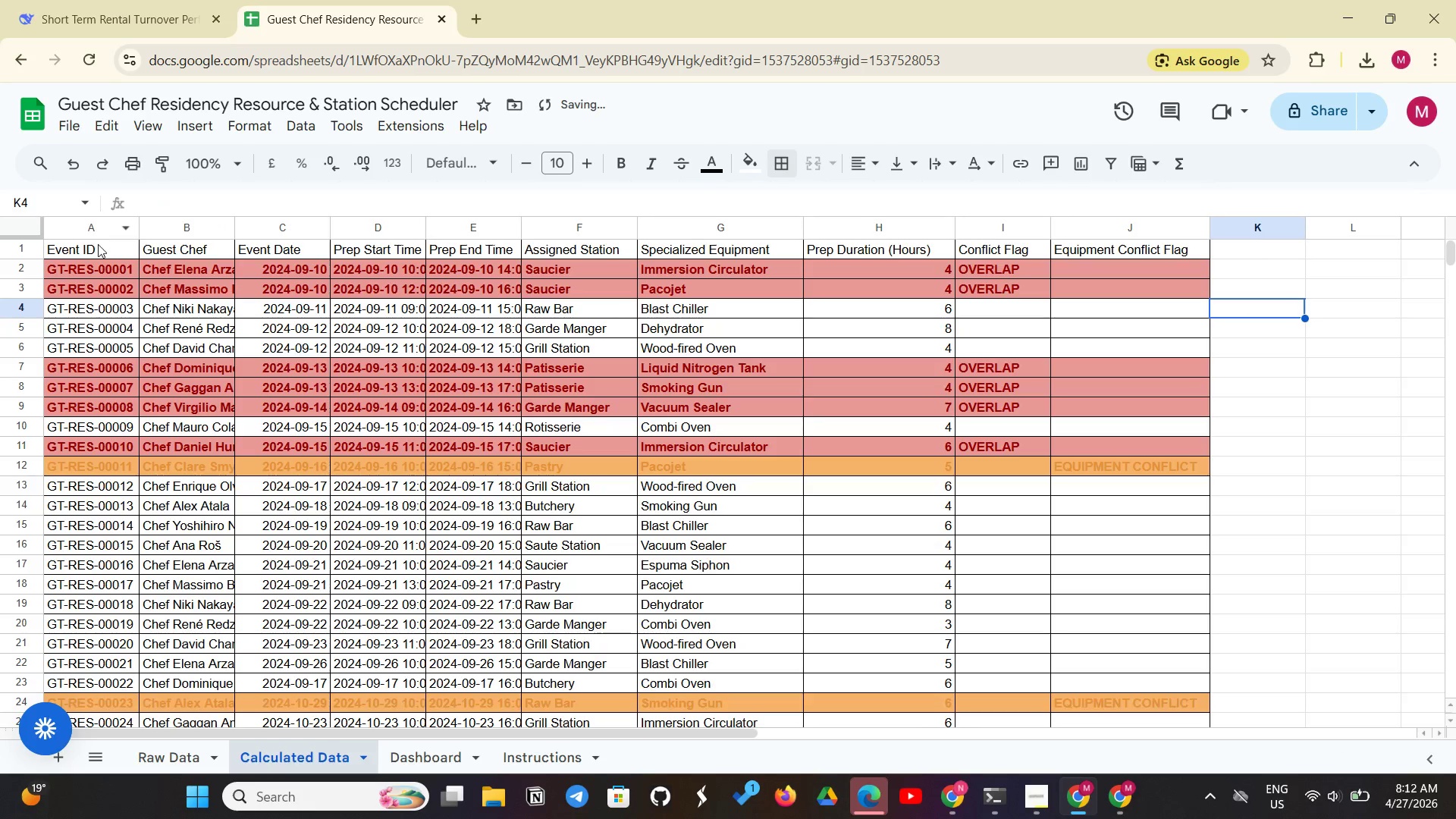 
left_click_drag(start_coordinate=[98, 244], to_coordinate=[1128, 234])
 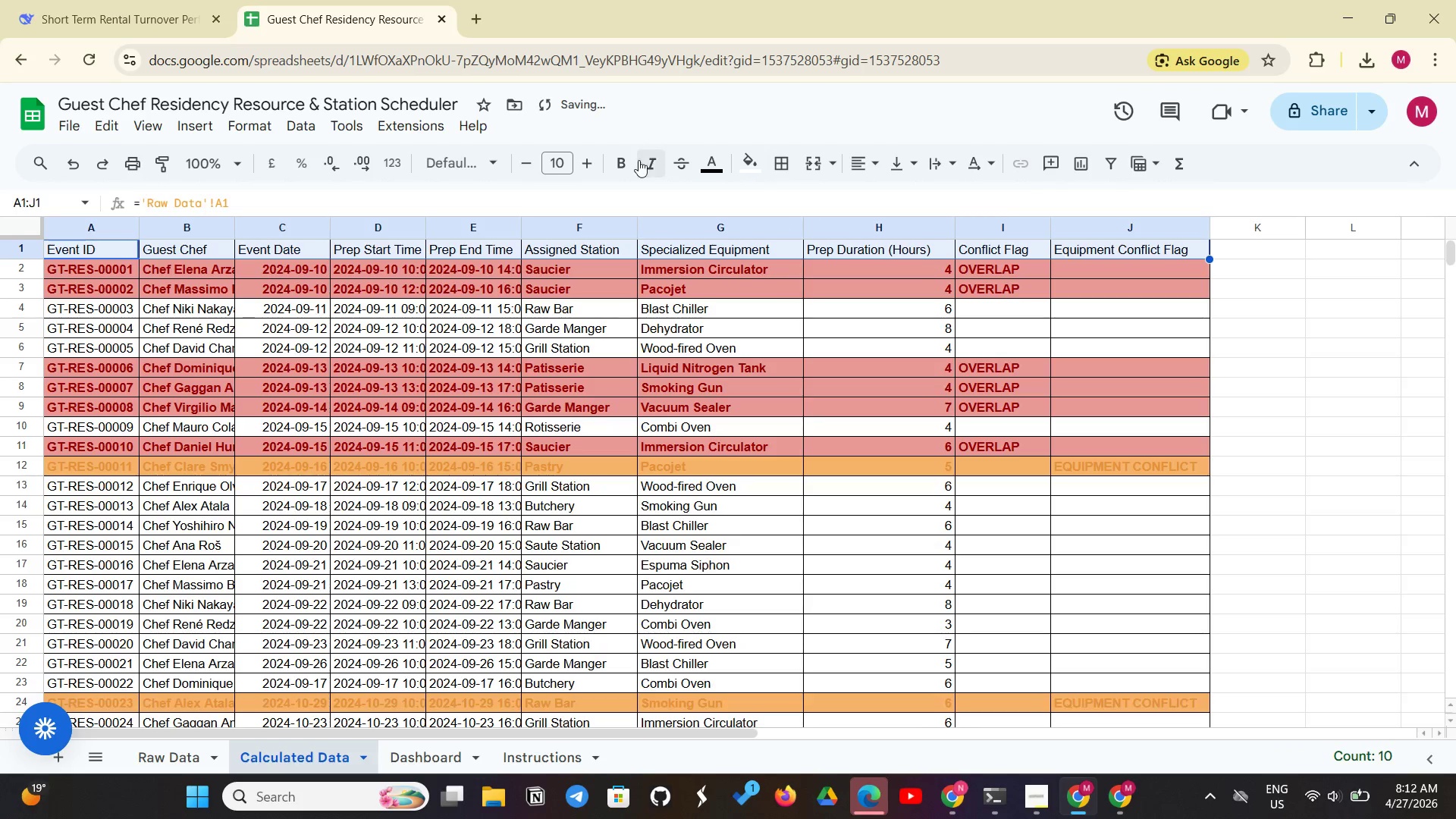 
left_click([617, 167])
 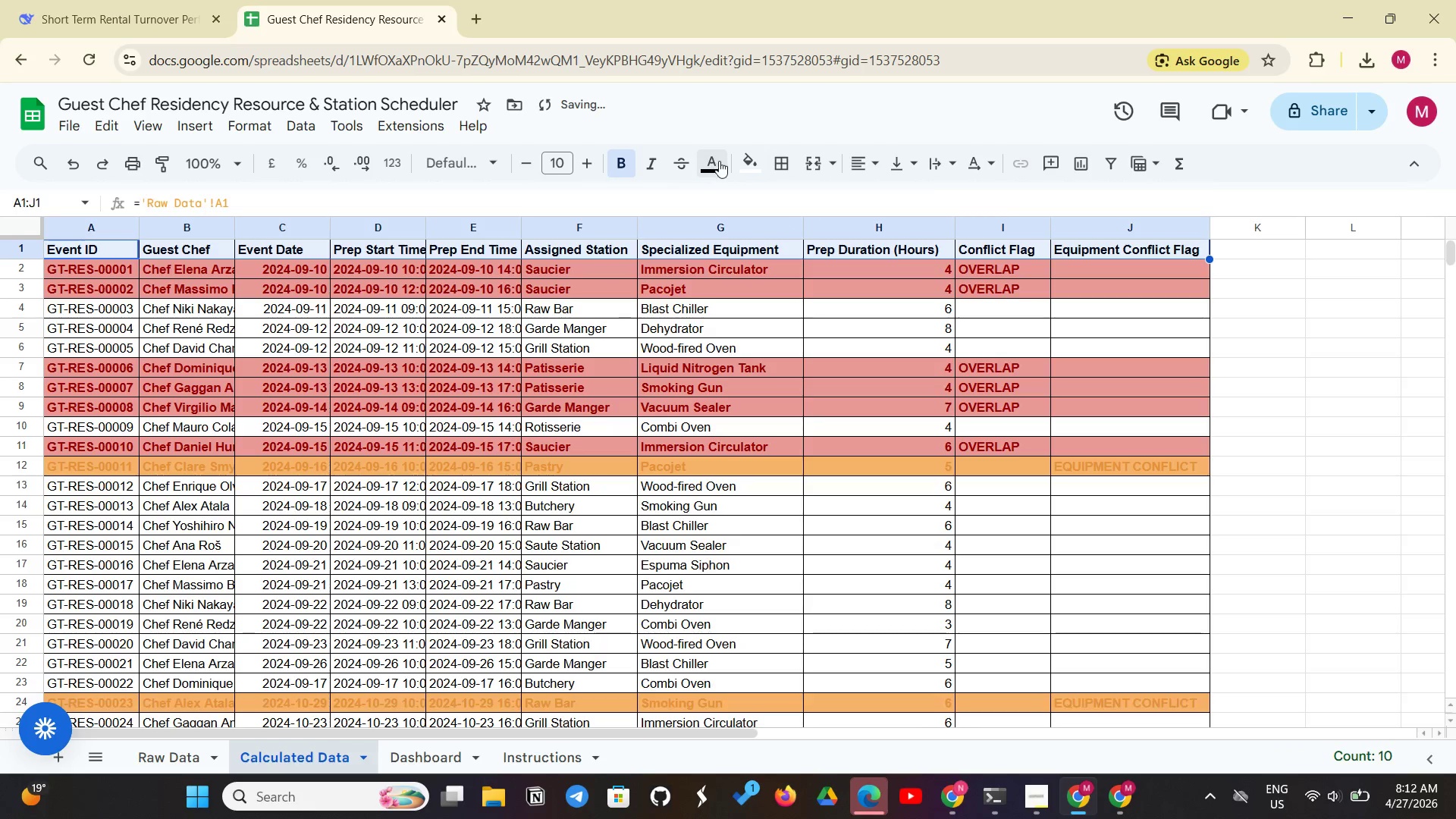 
left_click([749, 150])
 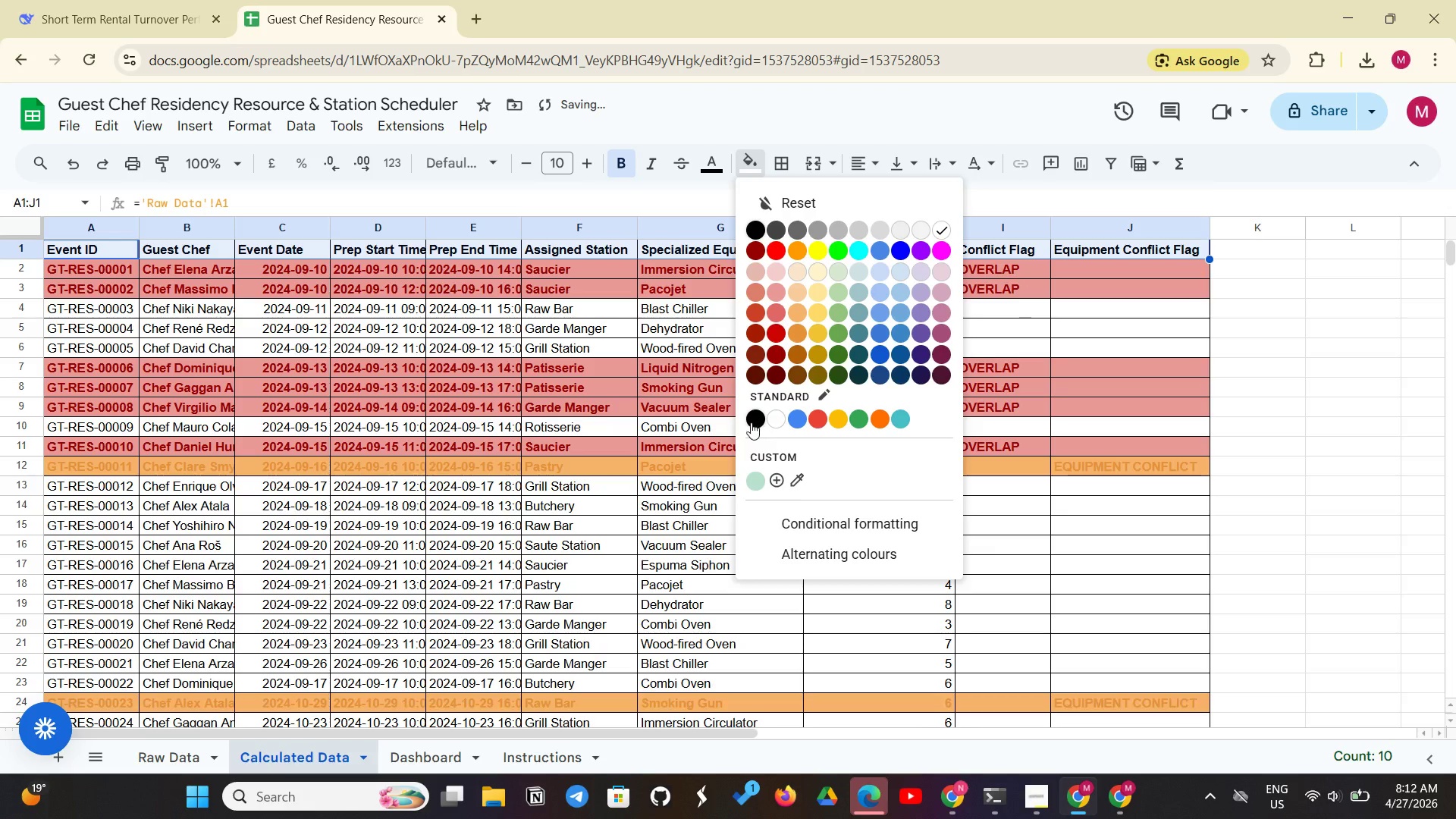 
left_click([751, 422])
 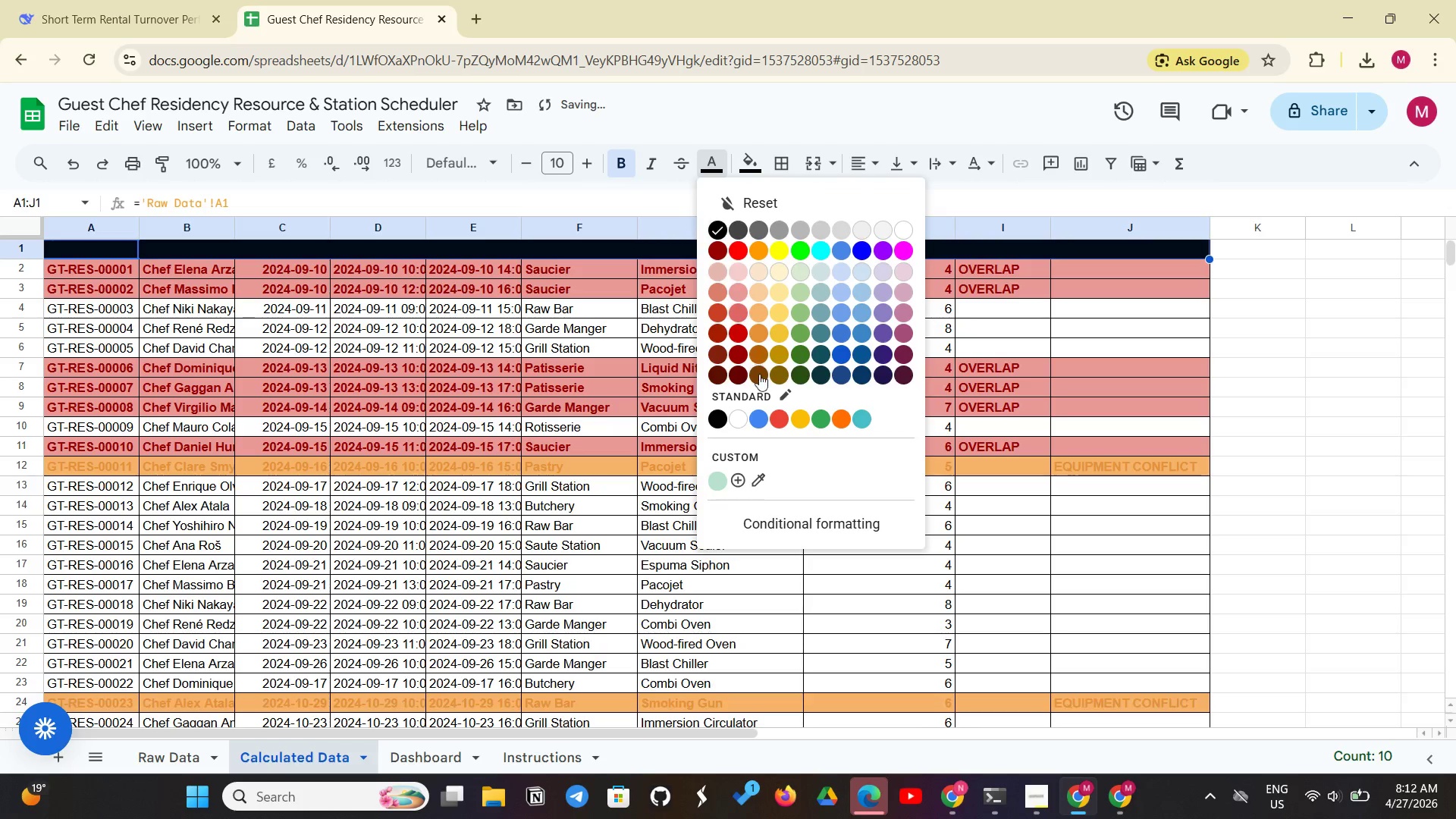 
left_click([733, 413])
 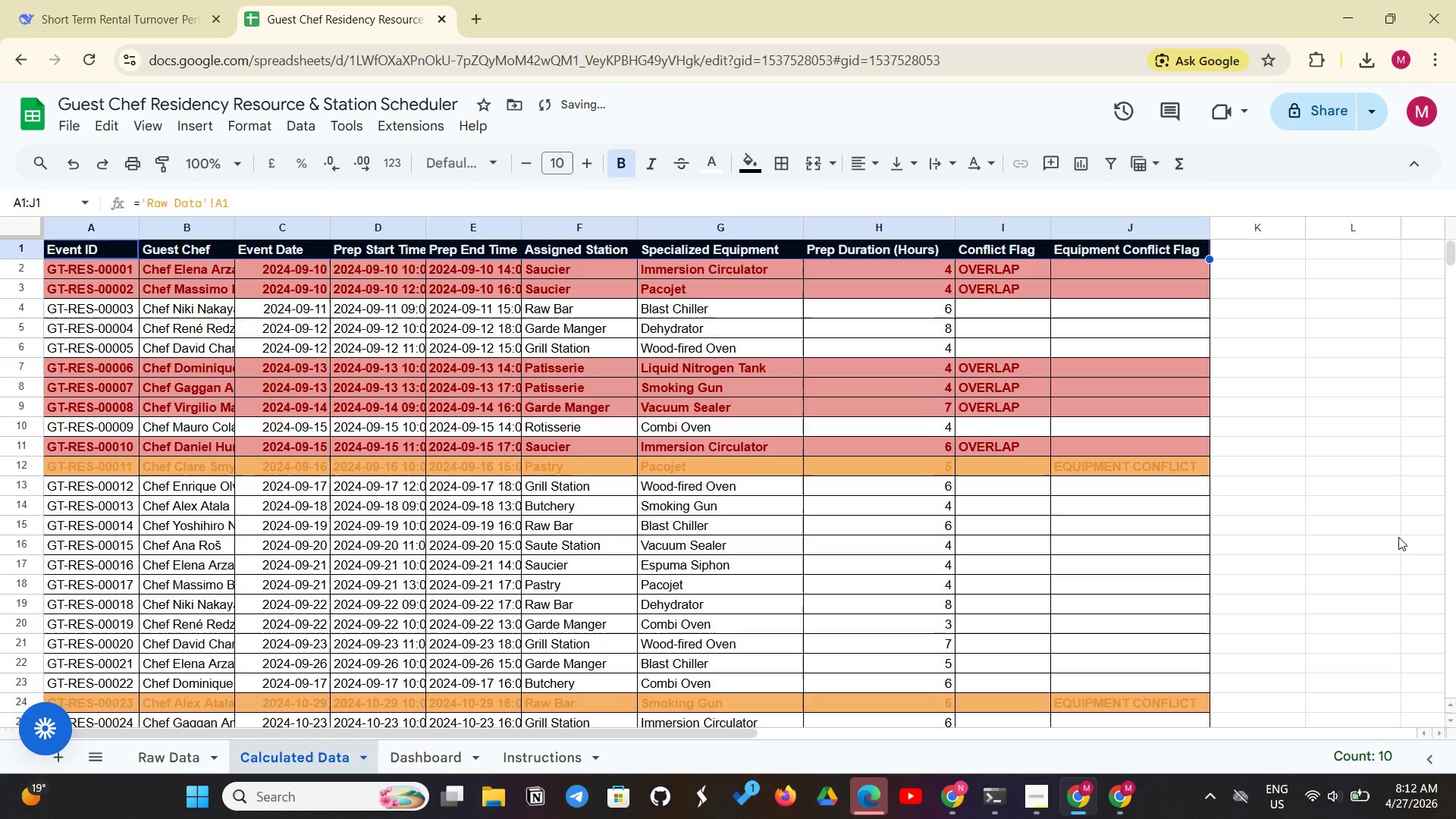 
key(Control+Shift+E)
 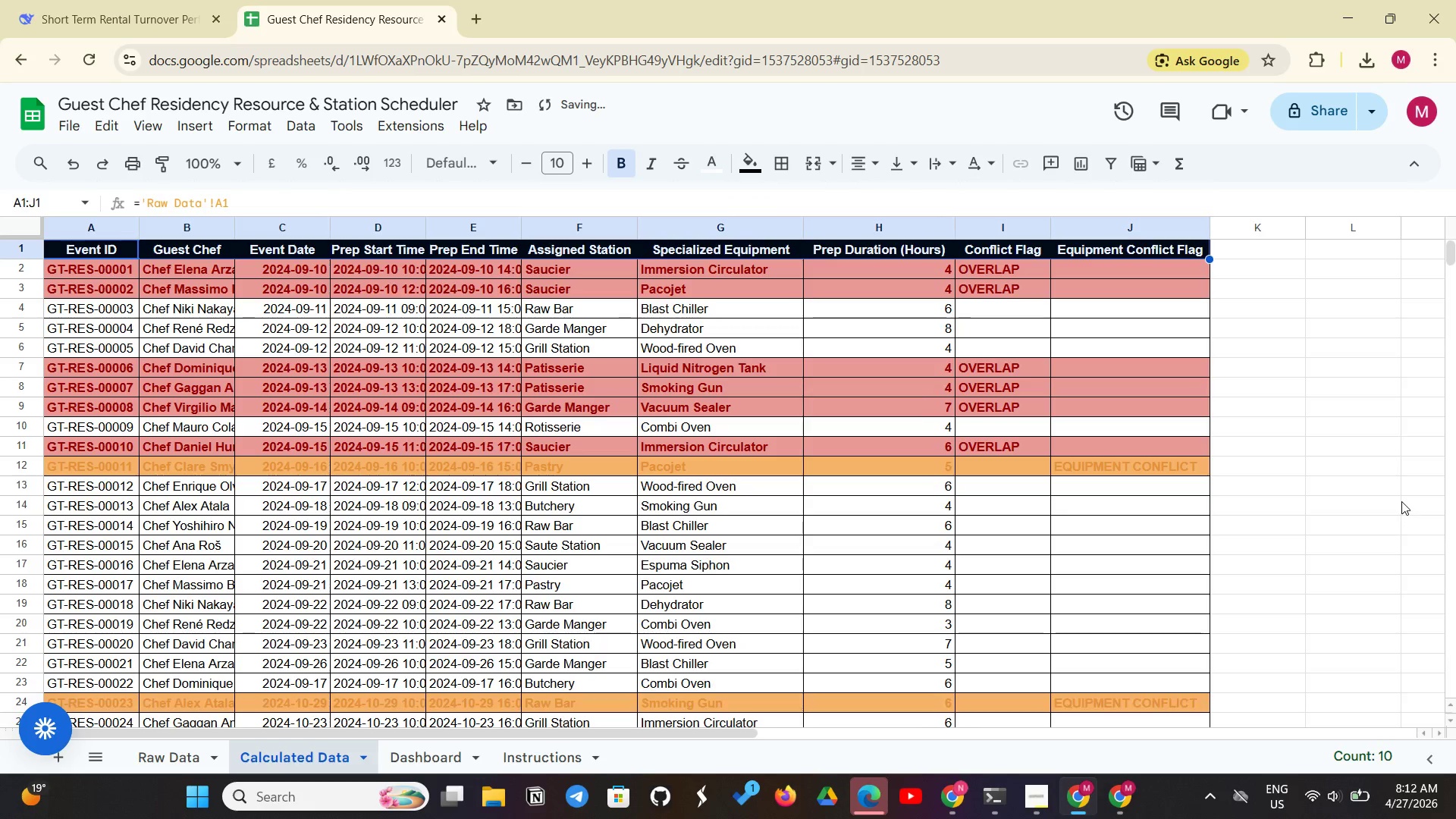 
left_click([1401, 501])
 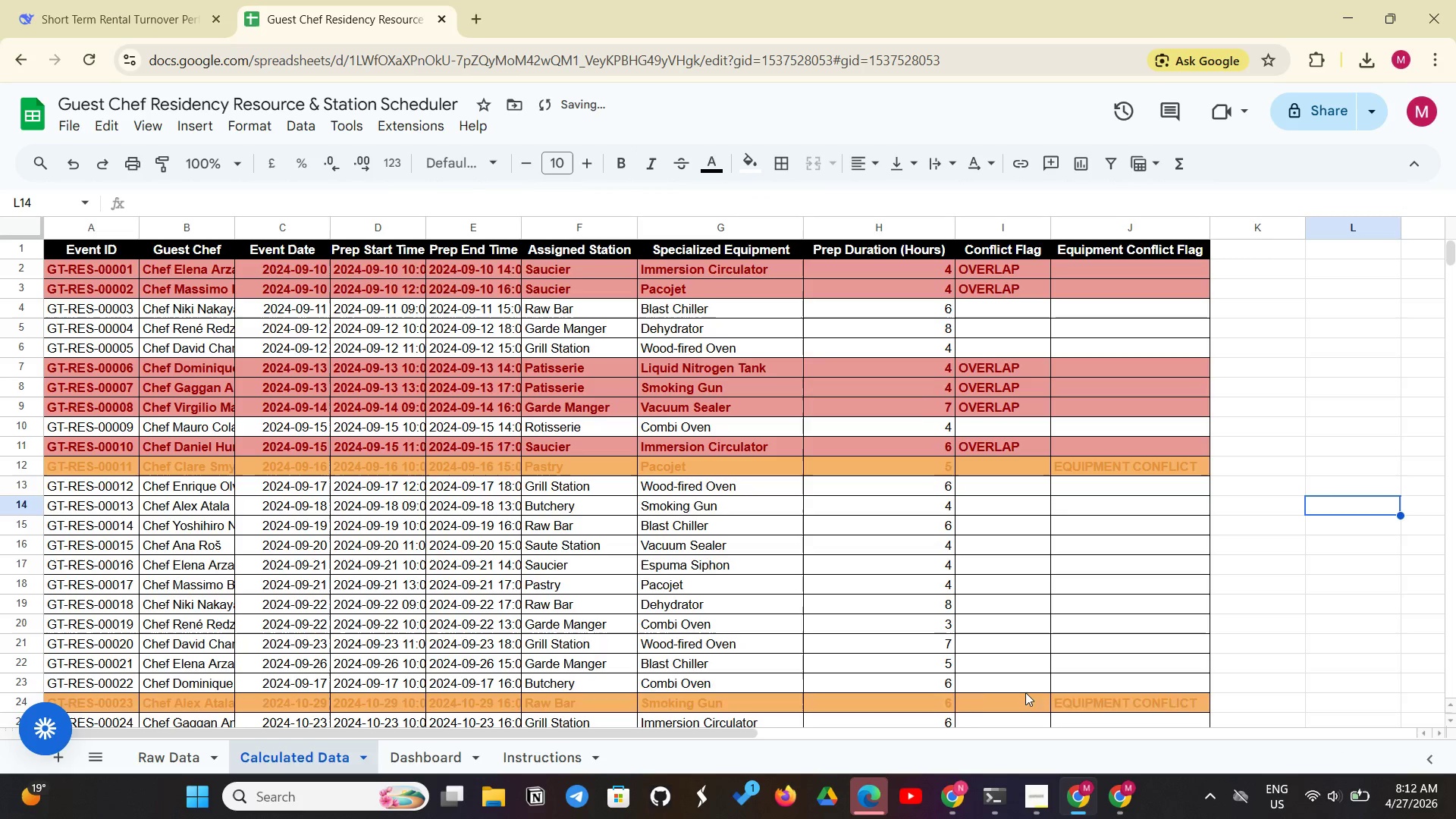 
scroll: coordinate [916, 716], scroll_direction: down, amount: 19.0
 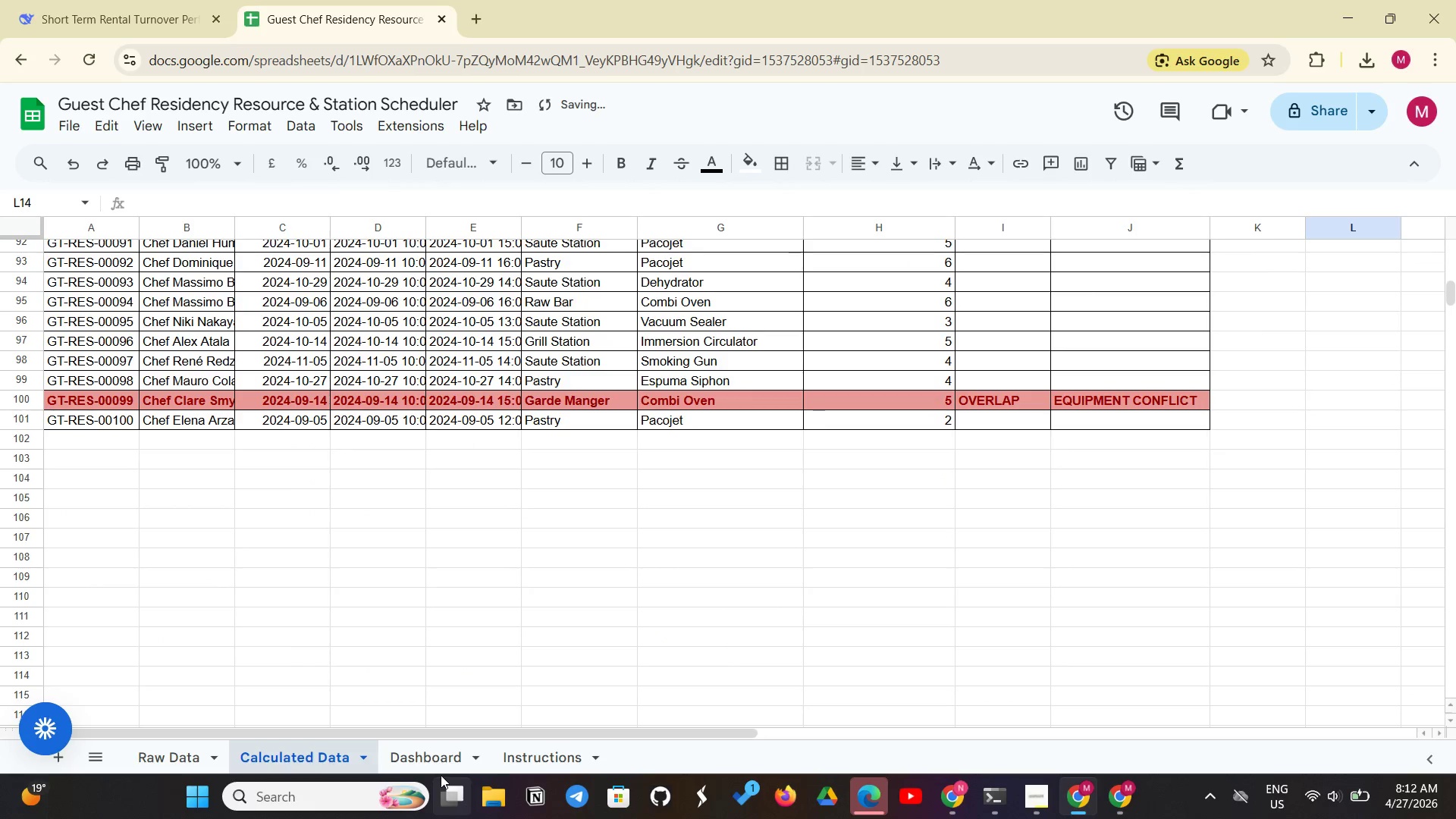 
left_click([447, 763])
 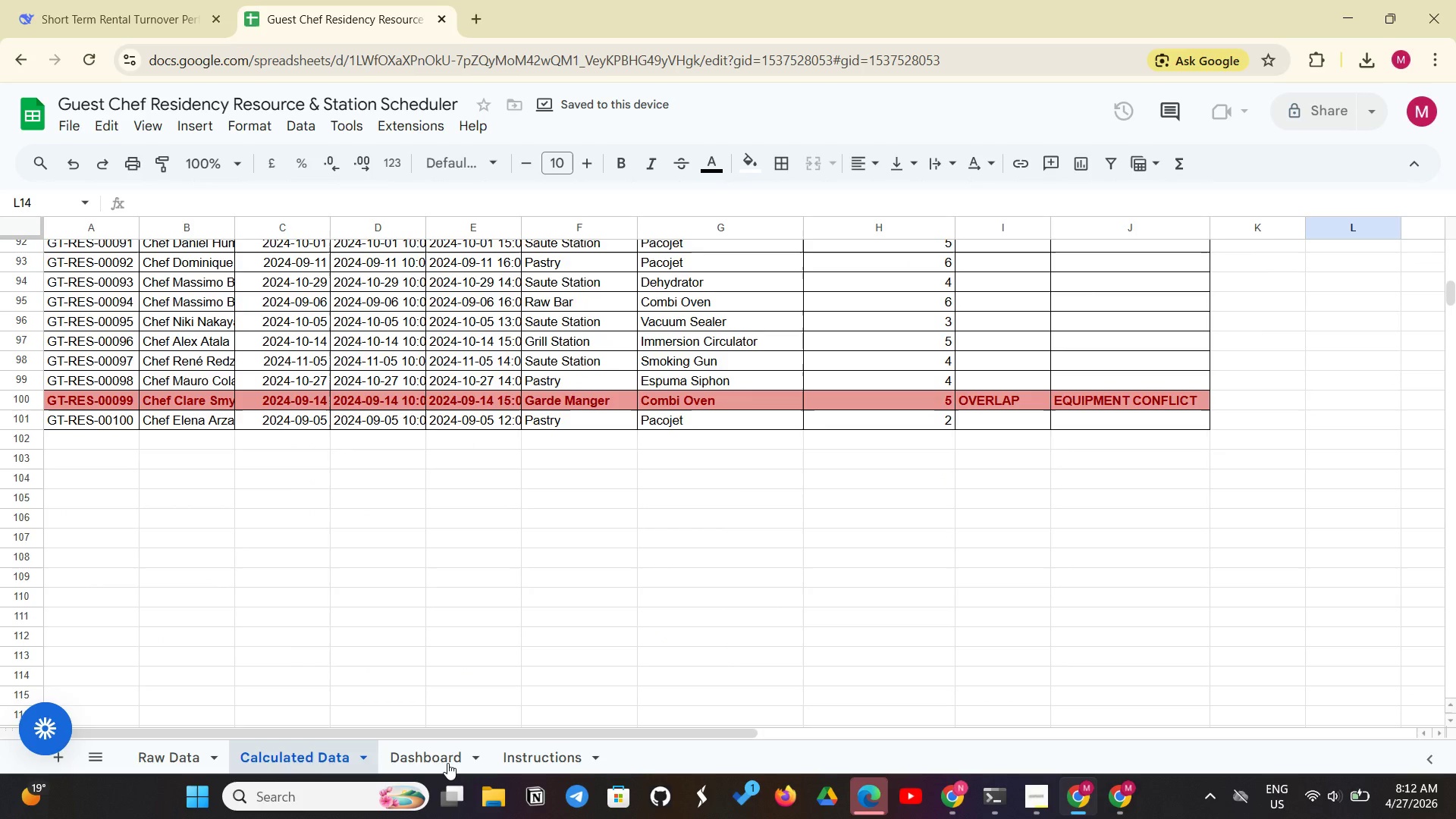 
left_click([447, 763])
 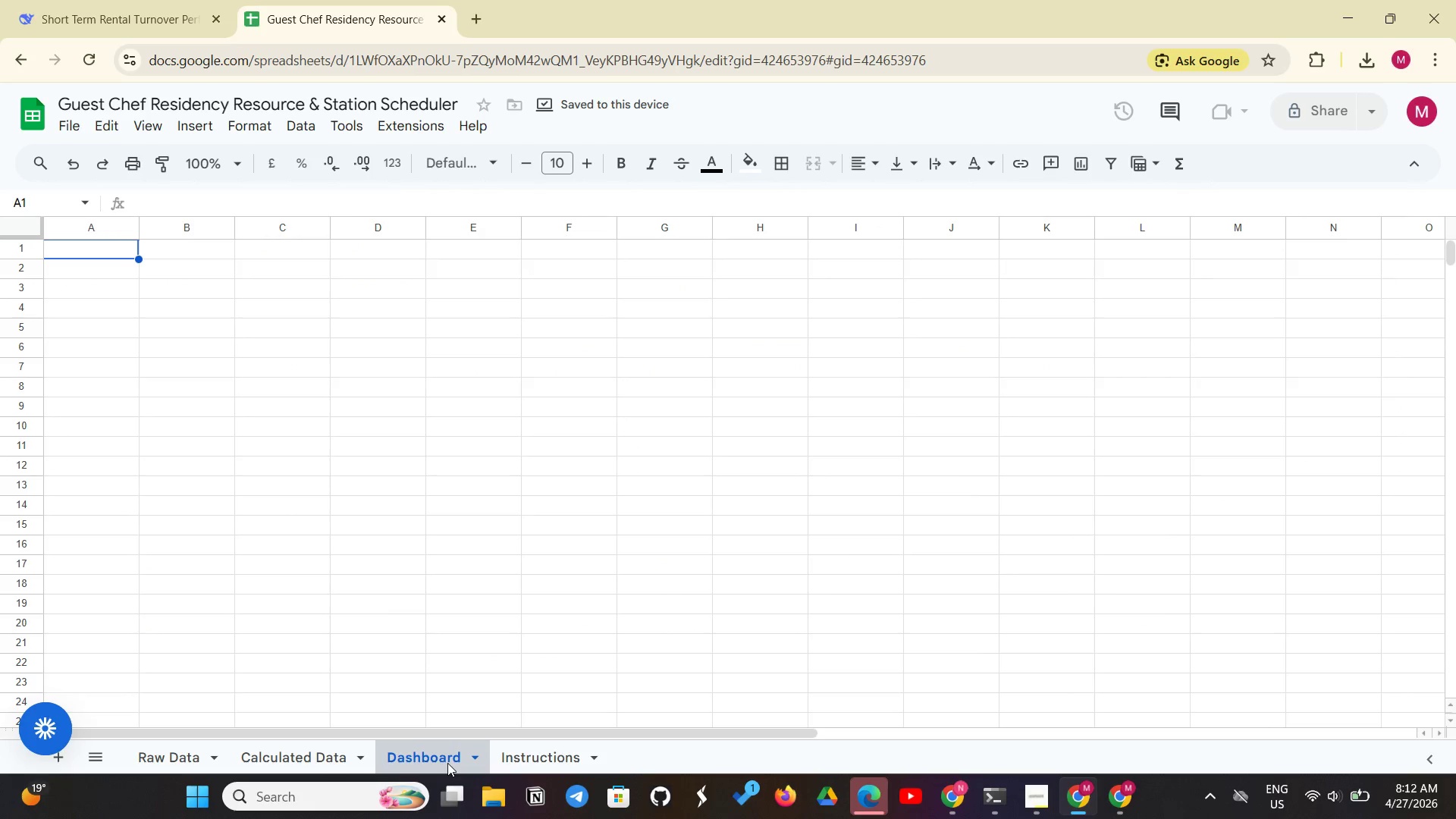 
scroll: coordinate [447, 763], scroll_direction: down, amount: 1.0
 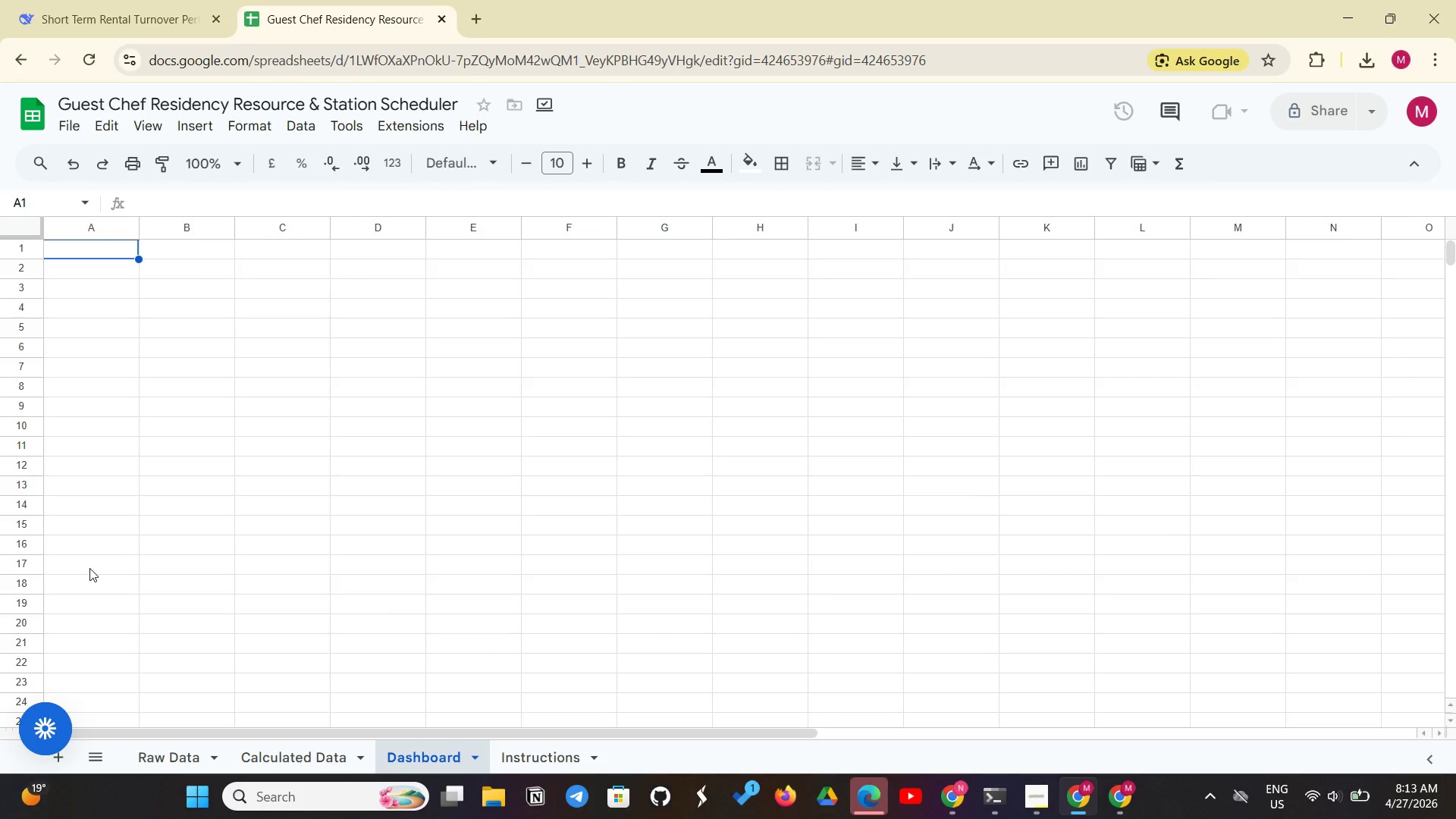 
wait(19.18)
 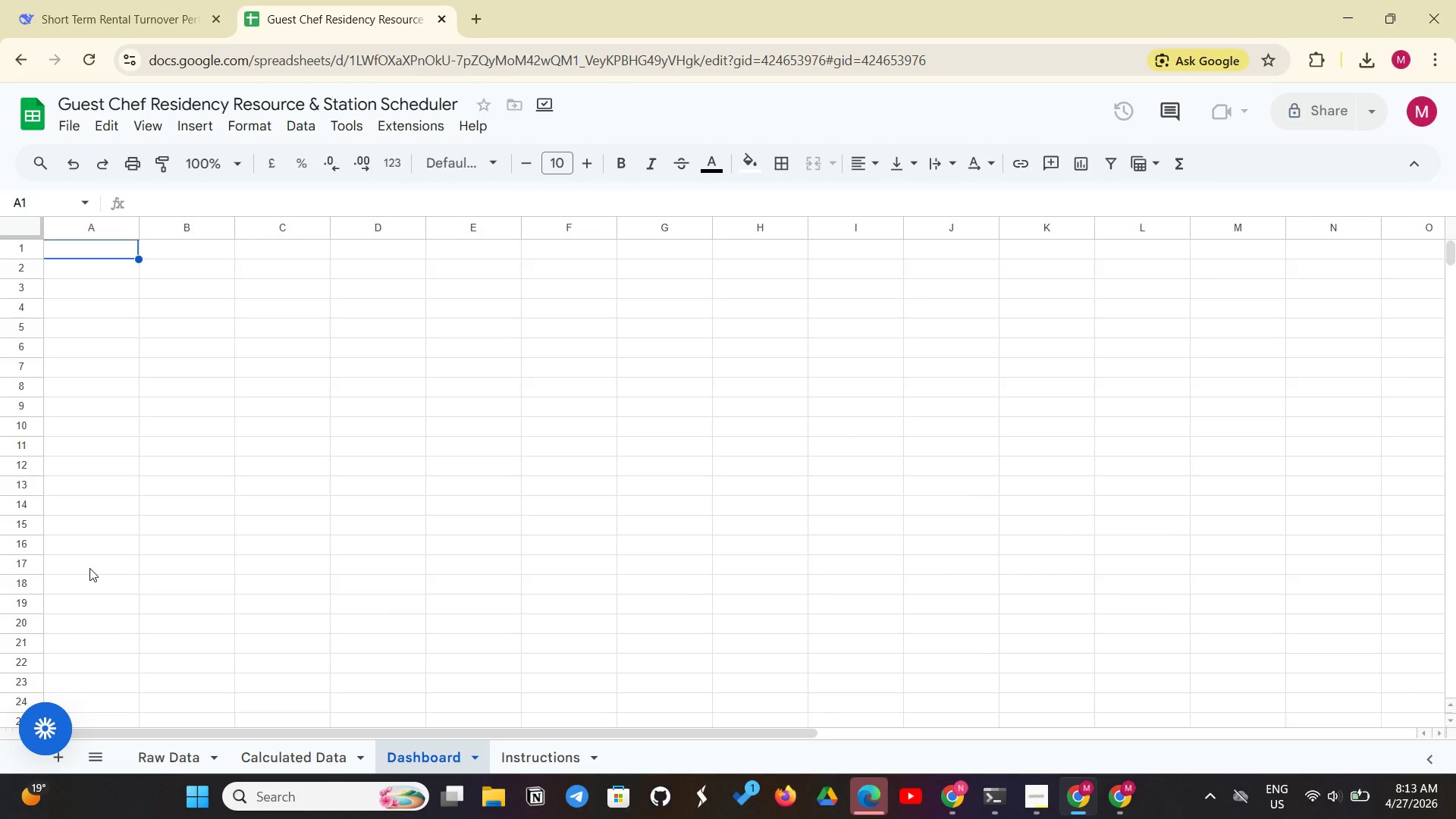 
left_click([268, 745])
 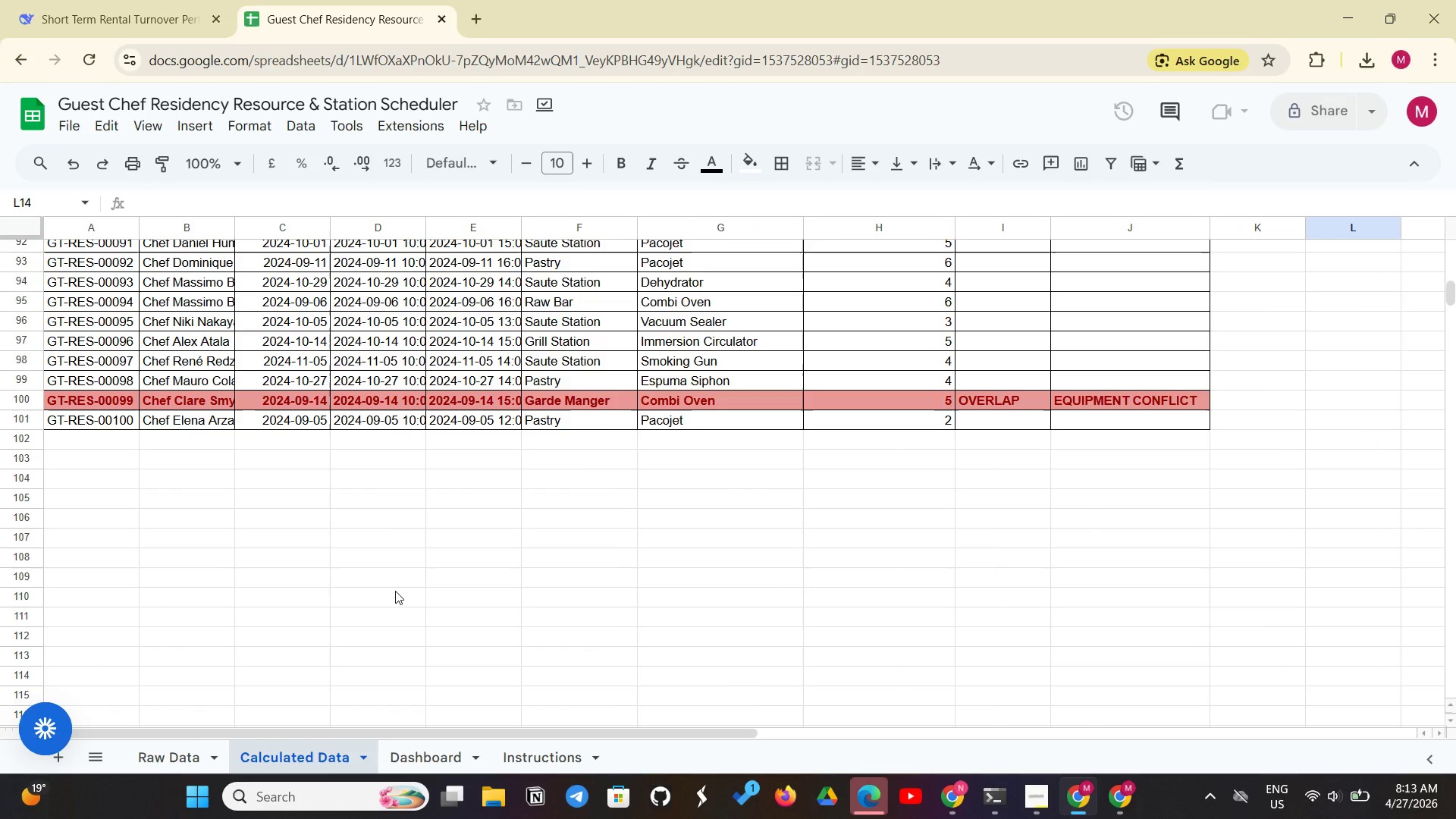 
scroll: coordinate [398, 589], scroll_direction: up, amount: 23.0
 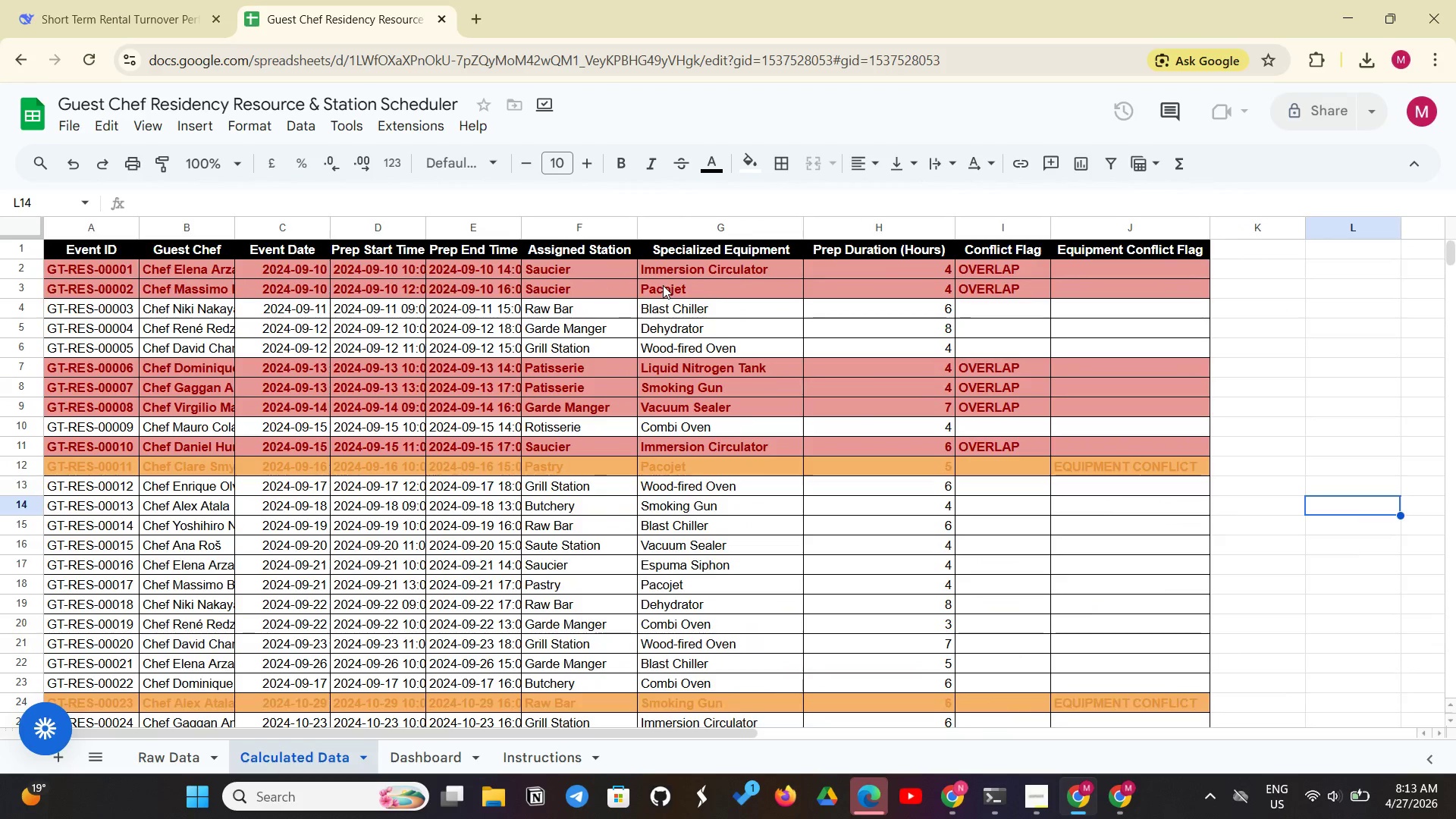 
left_click_drag(start_coordinate=[609, 270], to_coordinate=[539, 563])
 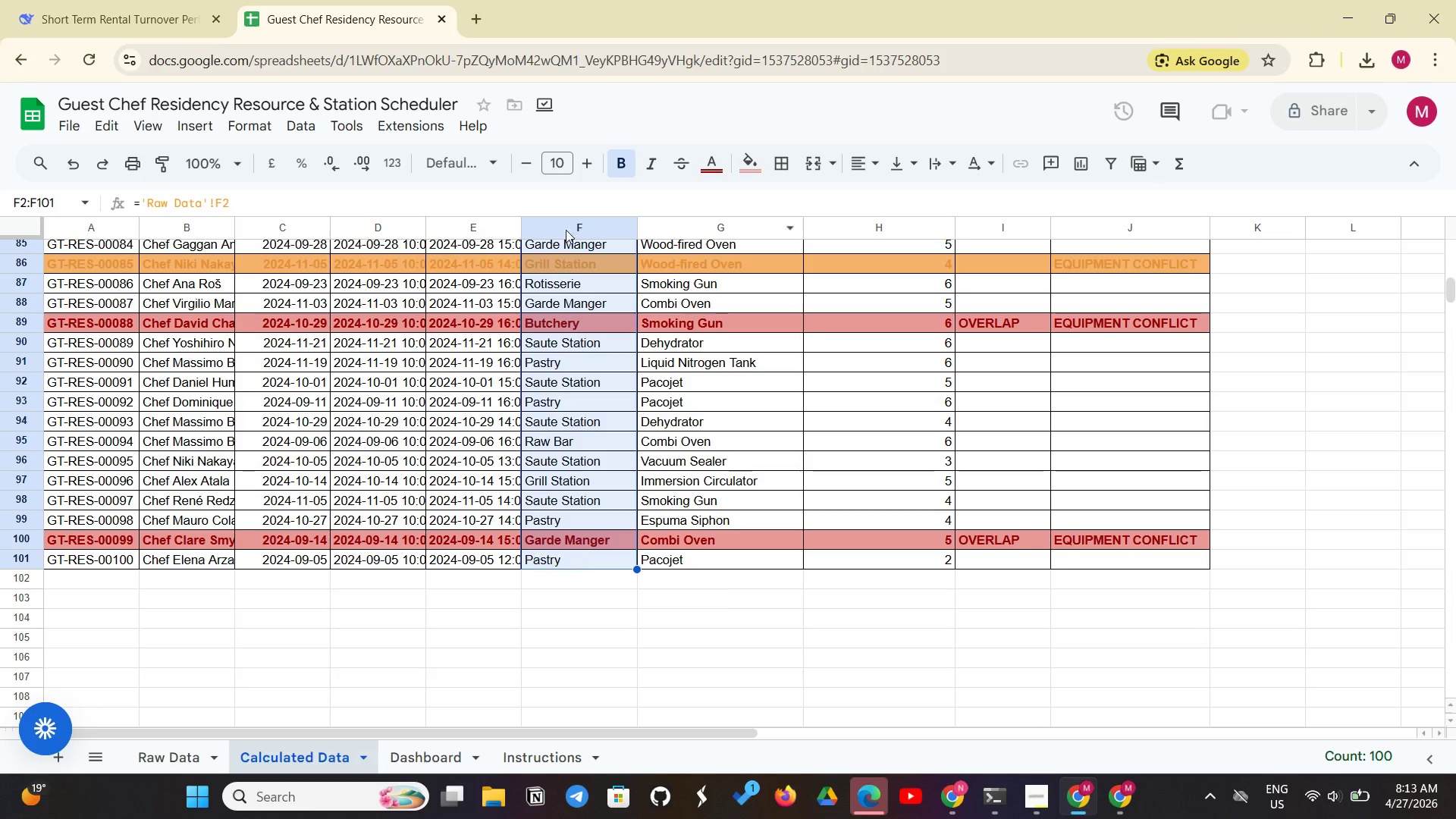 
wait(11.12)
 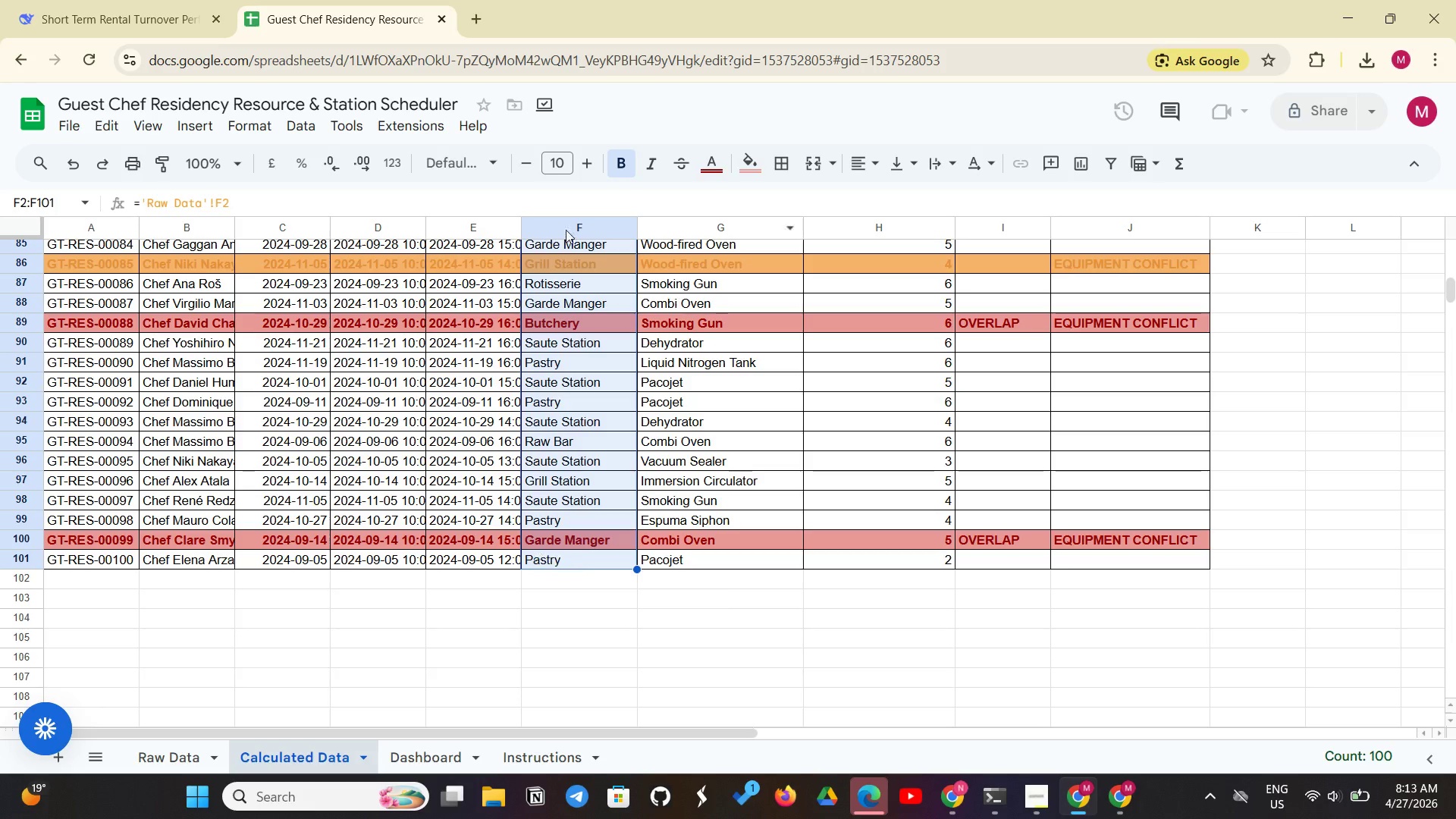 
left_click([185, 119])
 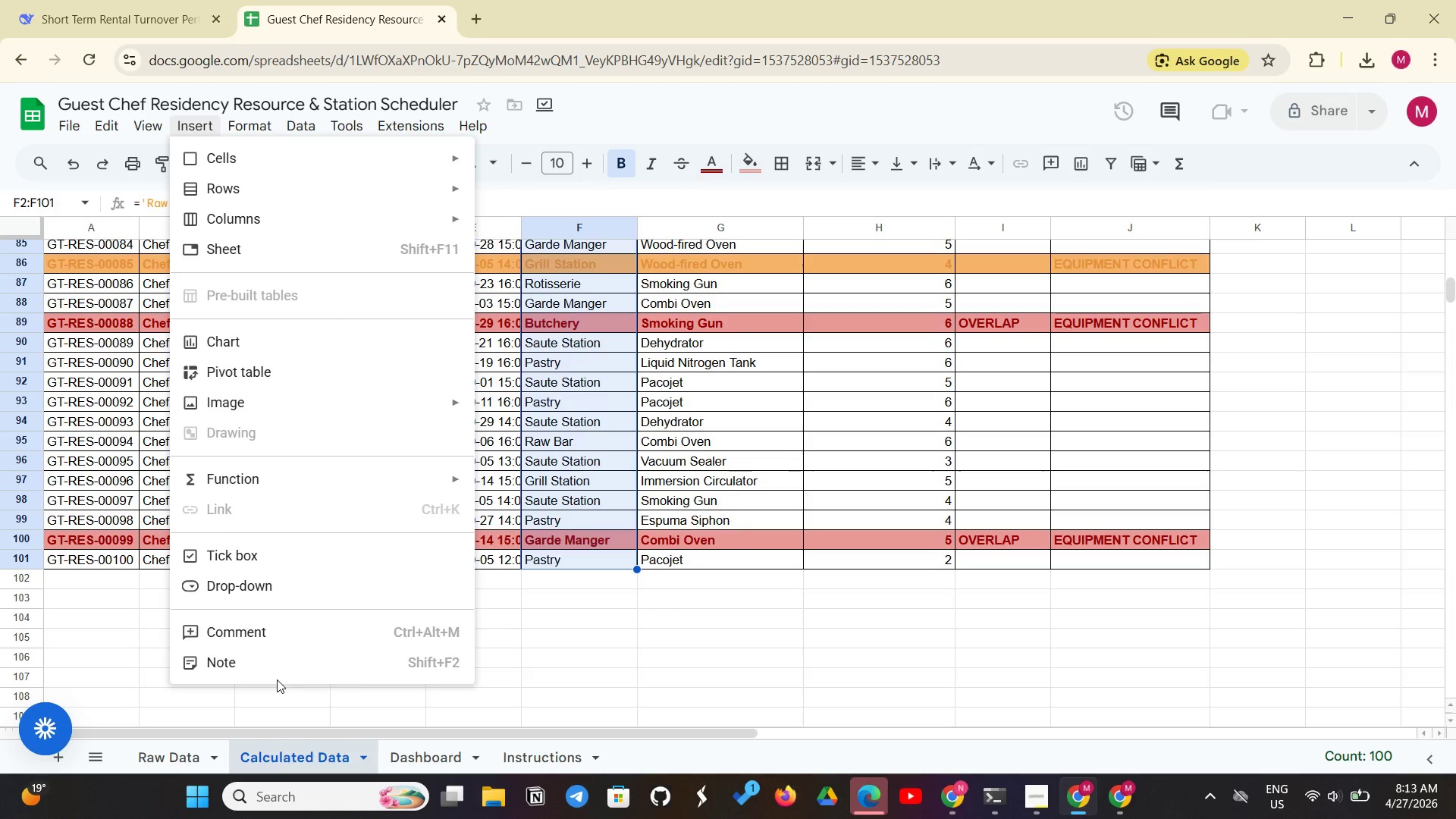 
left_click([275, 592])
 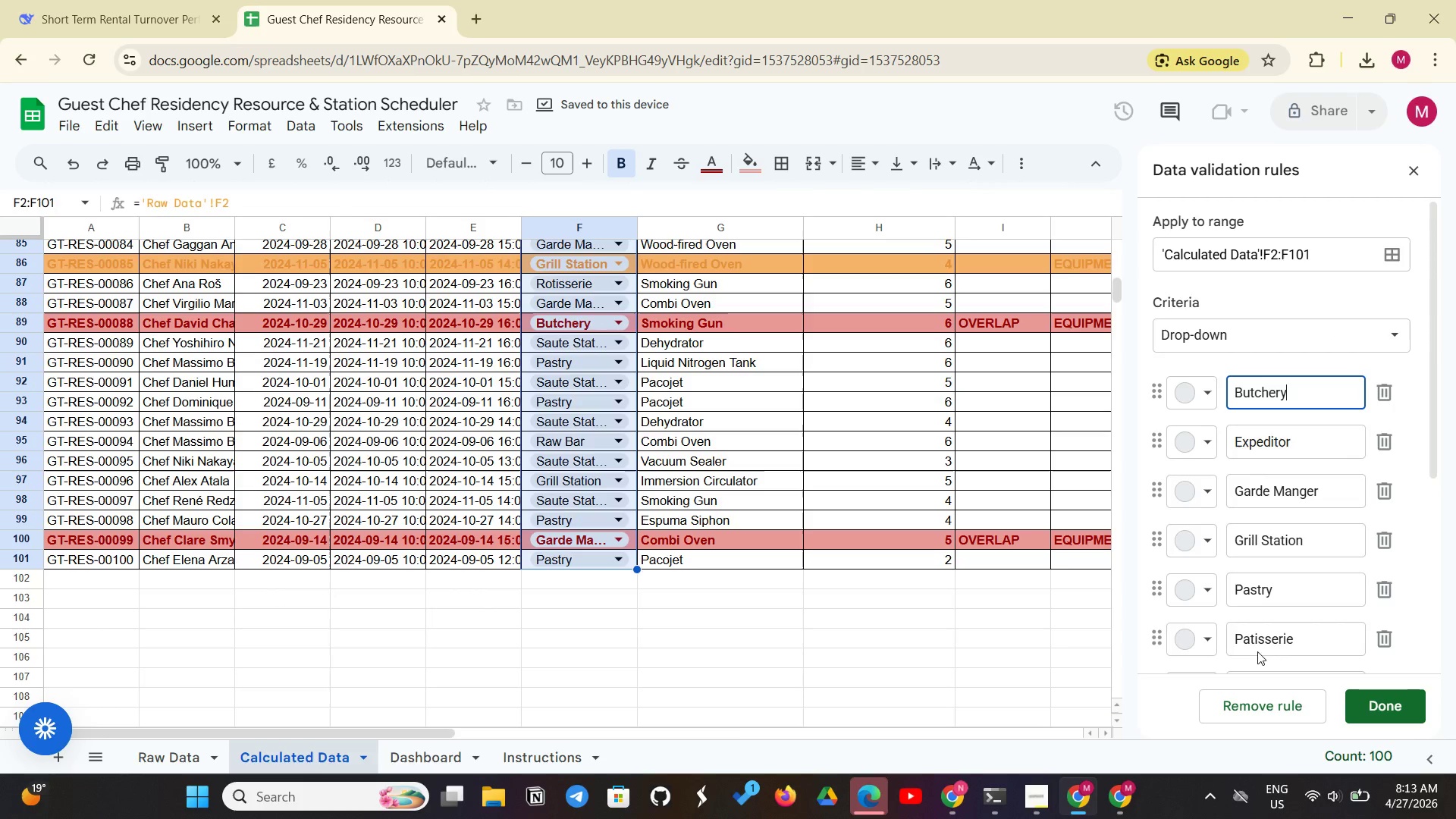 
left_click([1398, 708])
 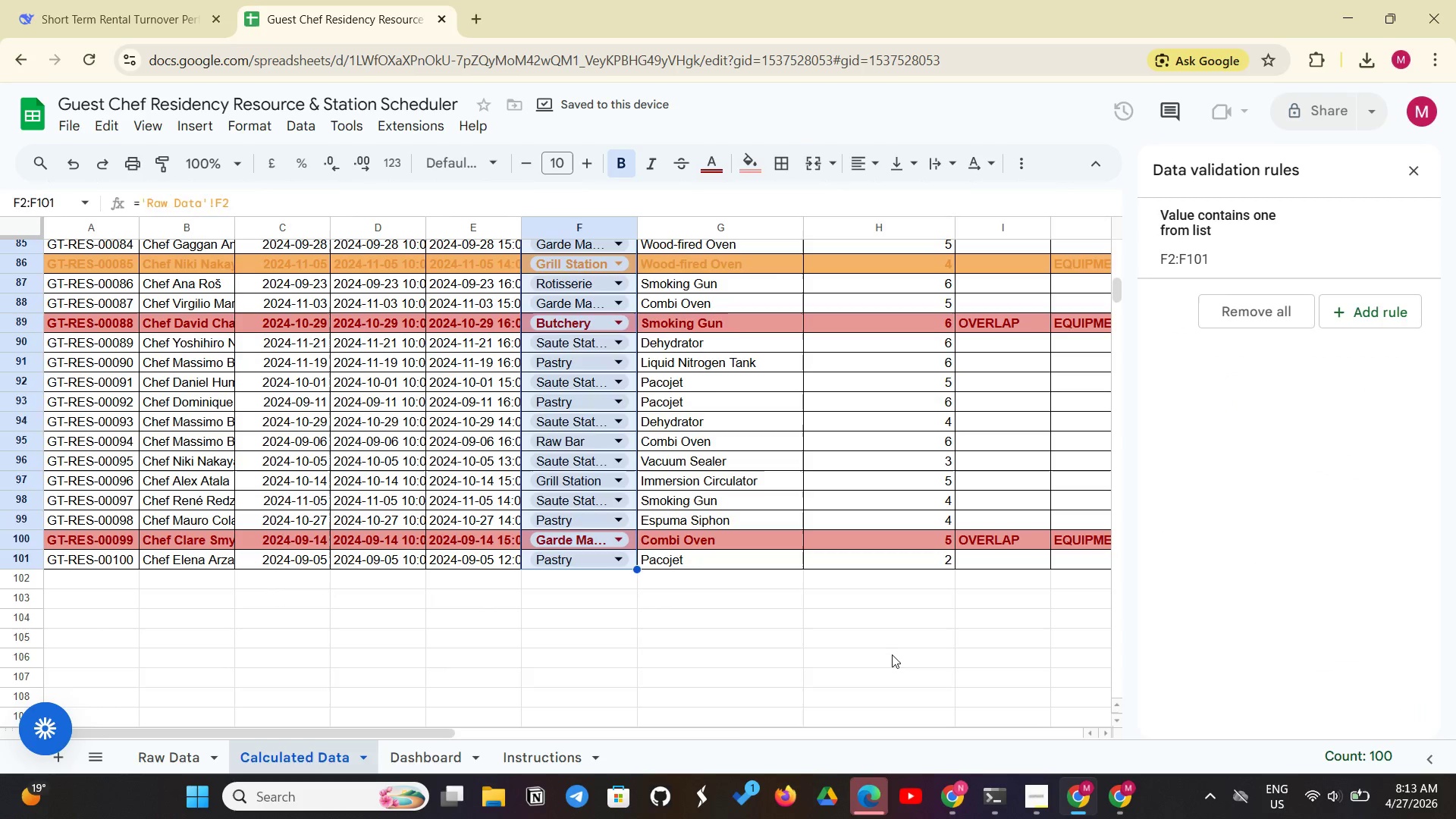 
left_click([892, 654])
 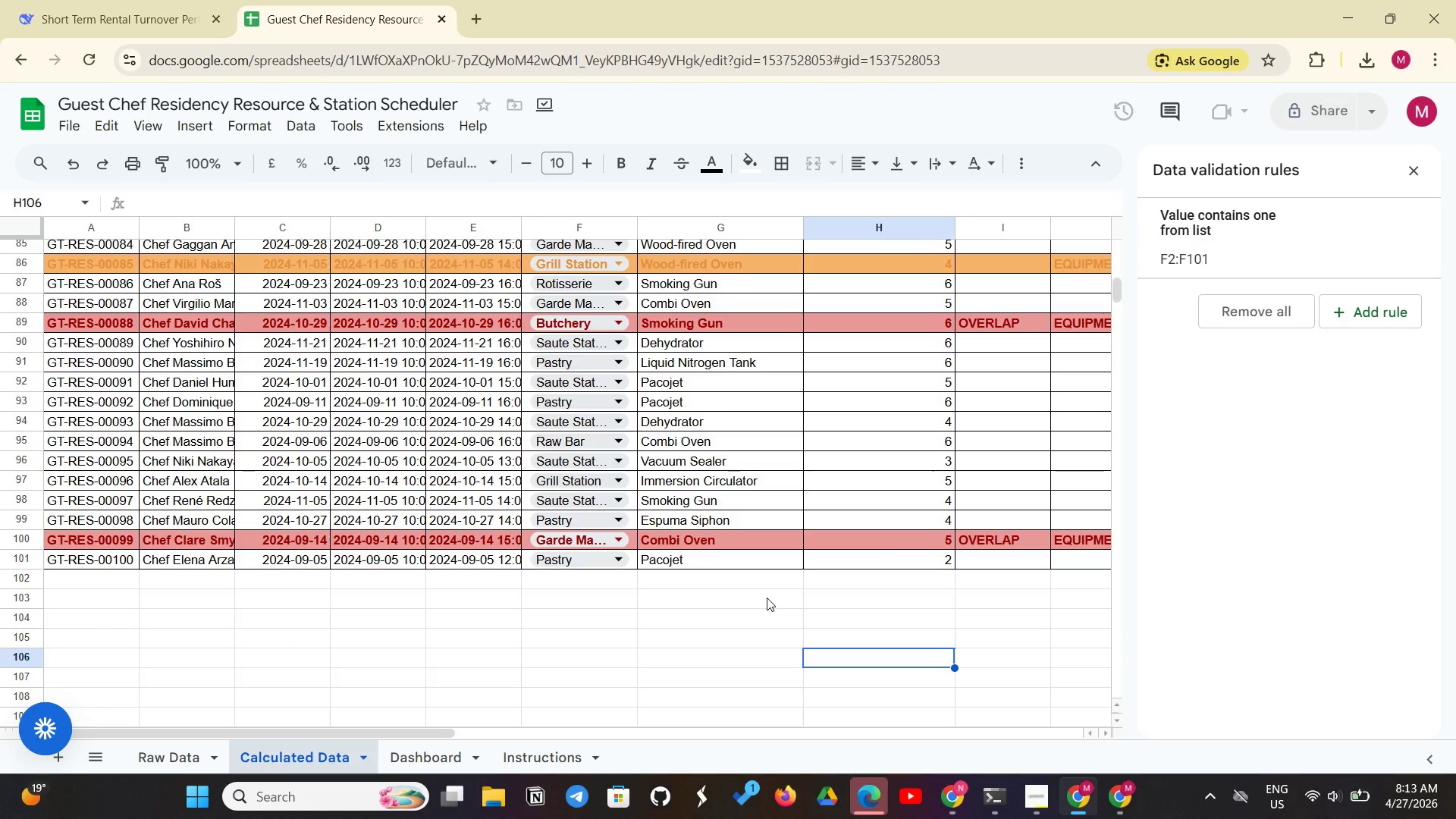 
scroll: coordinate [766, 598], scroll_direction: up, amount: 24.0
 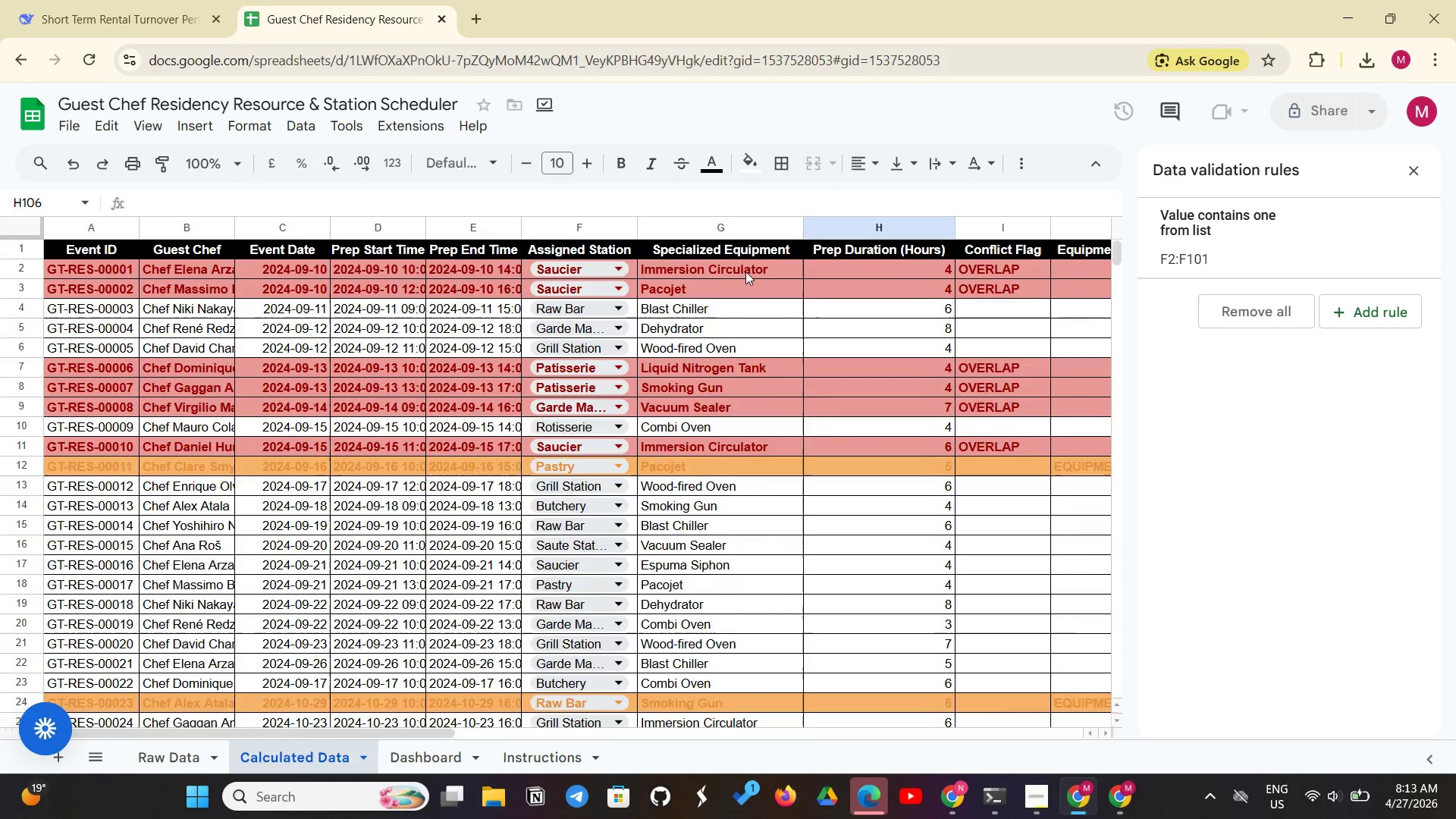 
left_click_drag(start_coordinate=[745, 271], to_coordinate=[652, 444])
 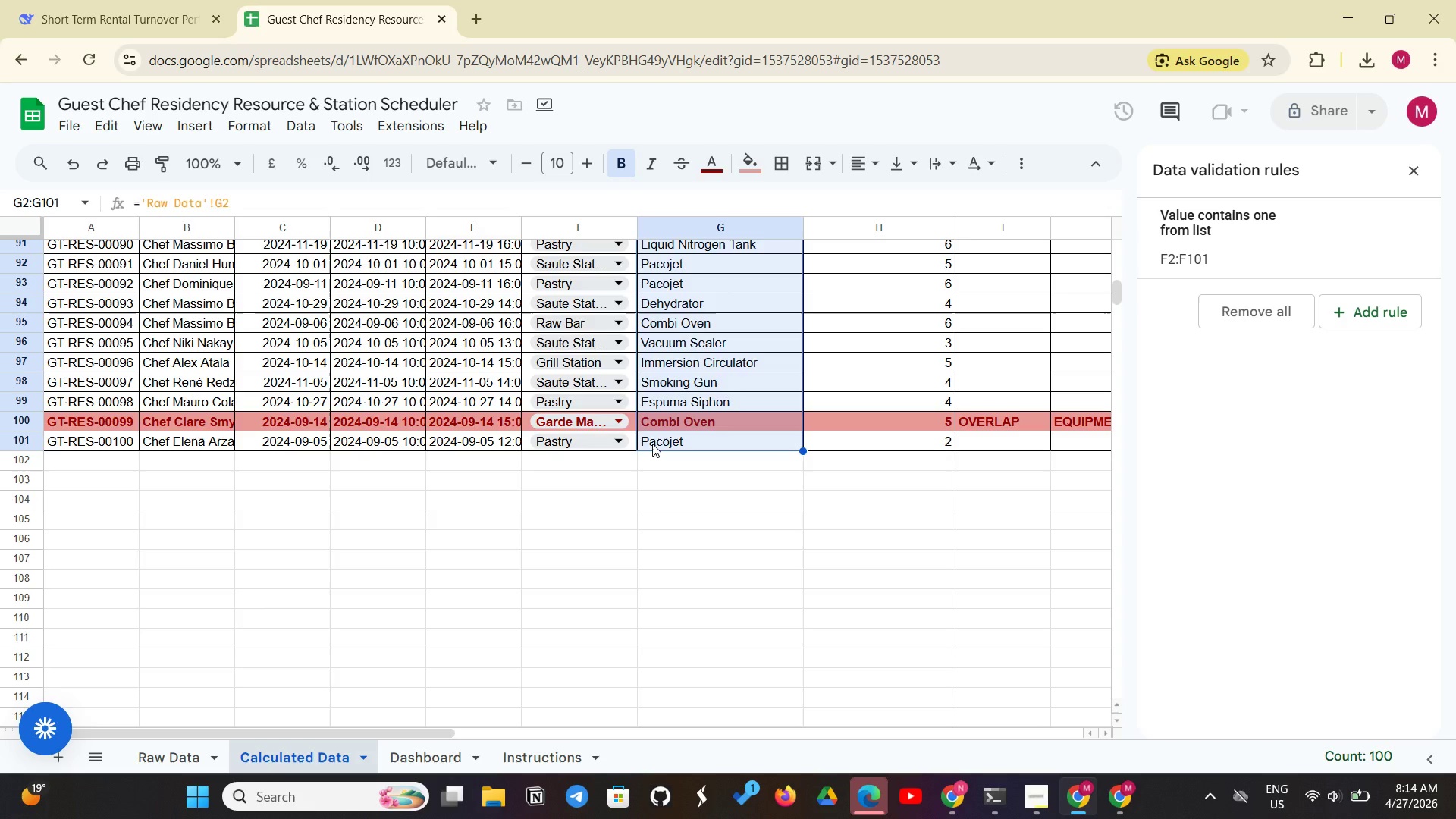 
wait(11.56)
 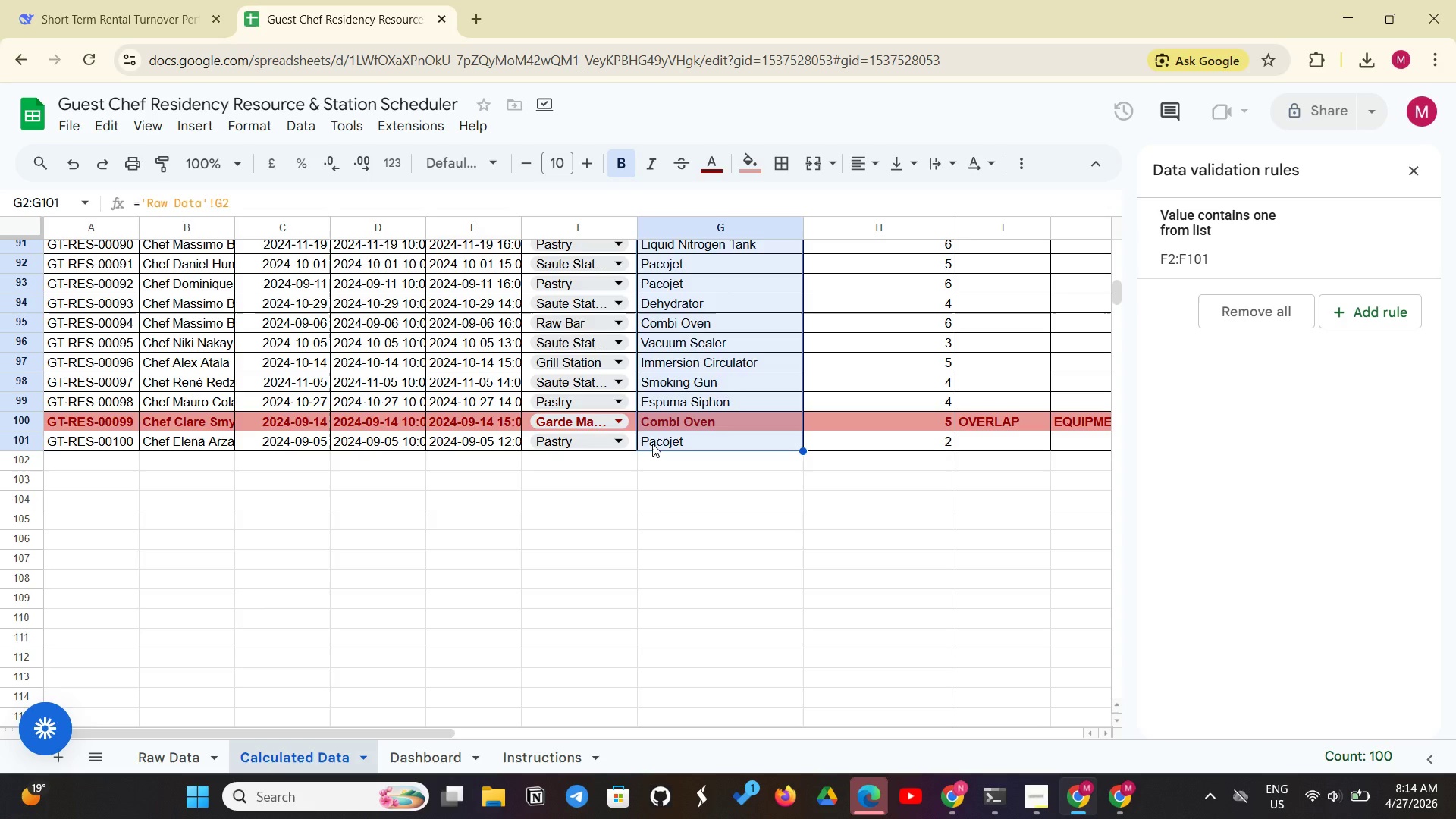 
left_click([233, 121])
 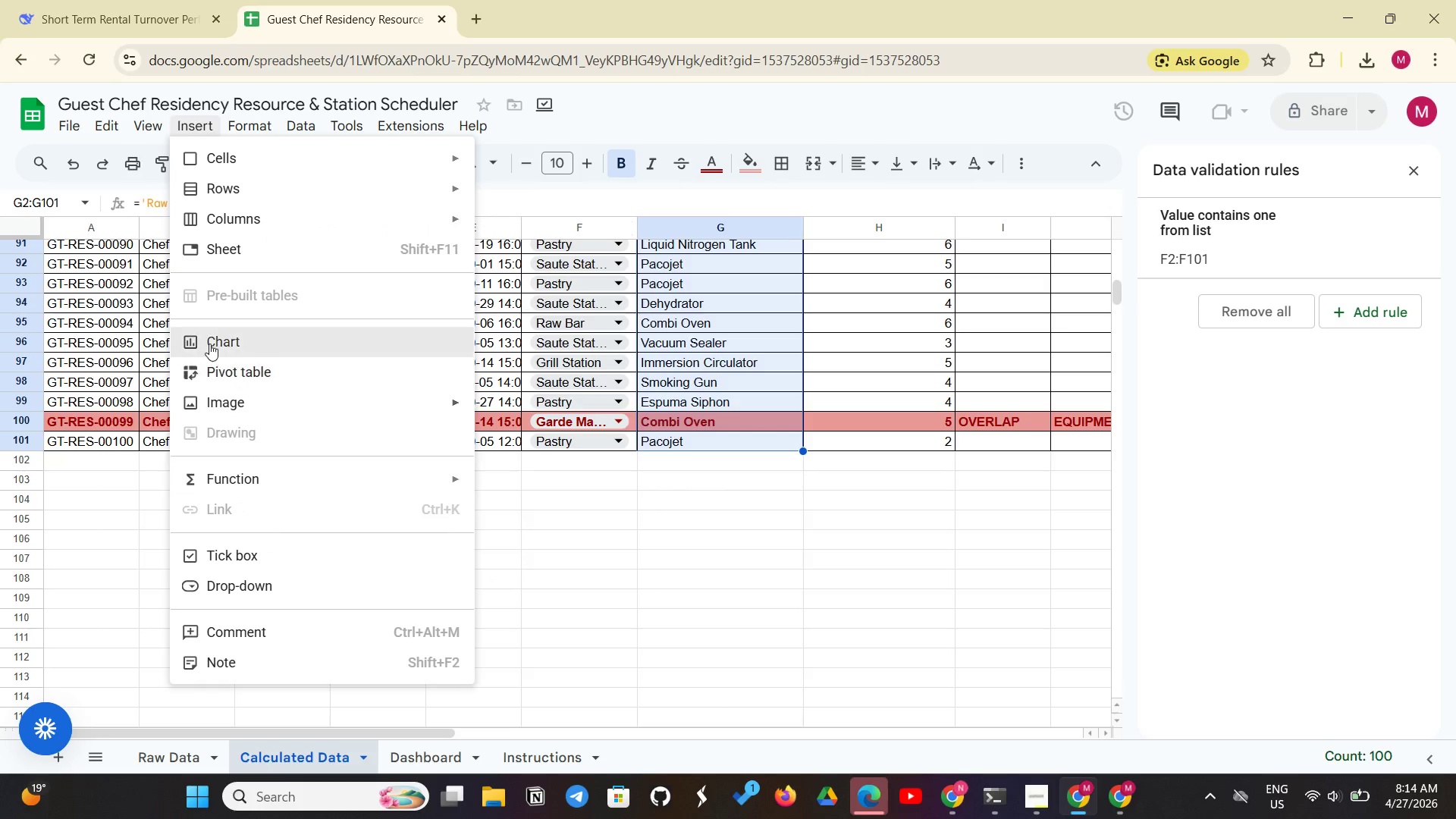 
left_click([199, 581])
 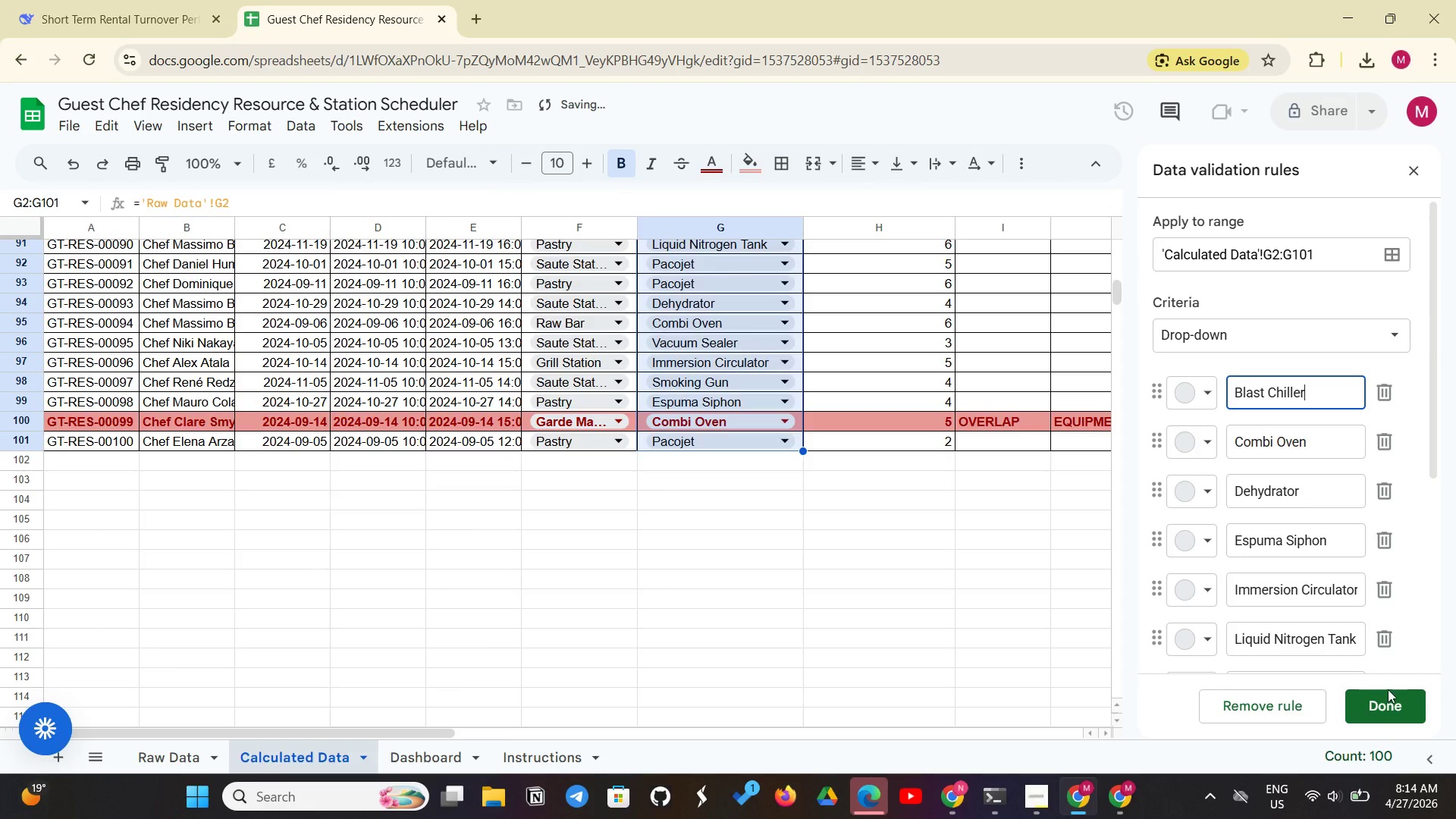 
left_click([1396, 703])
 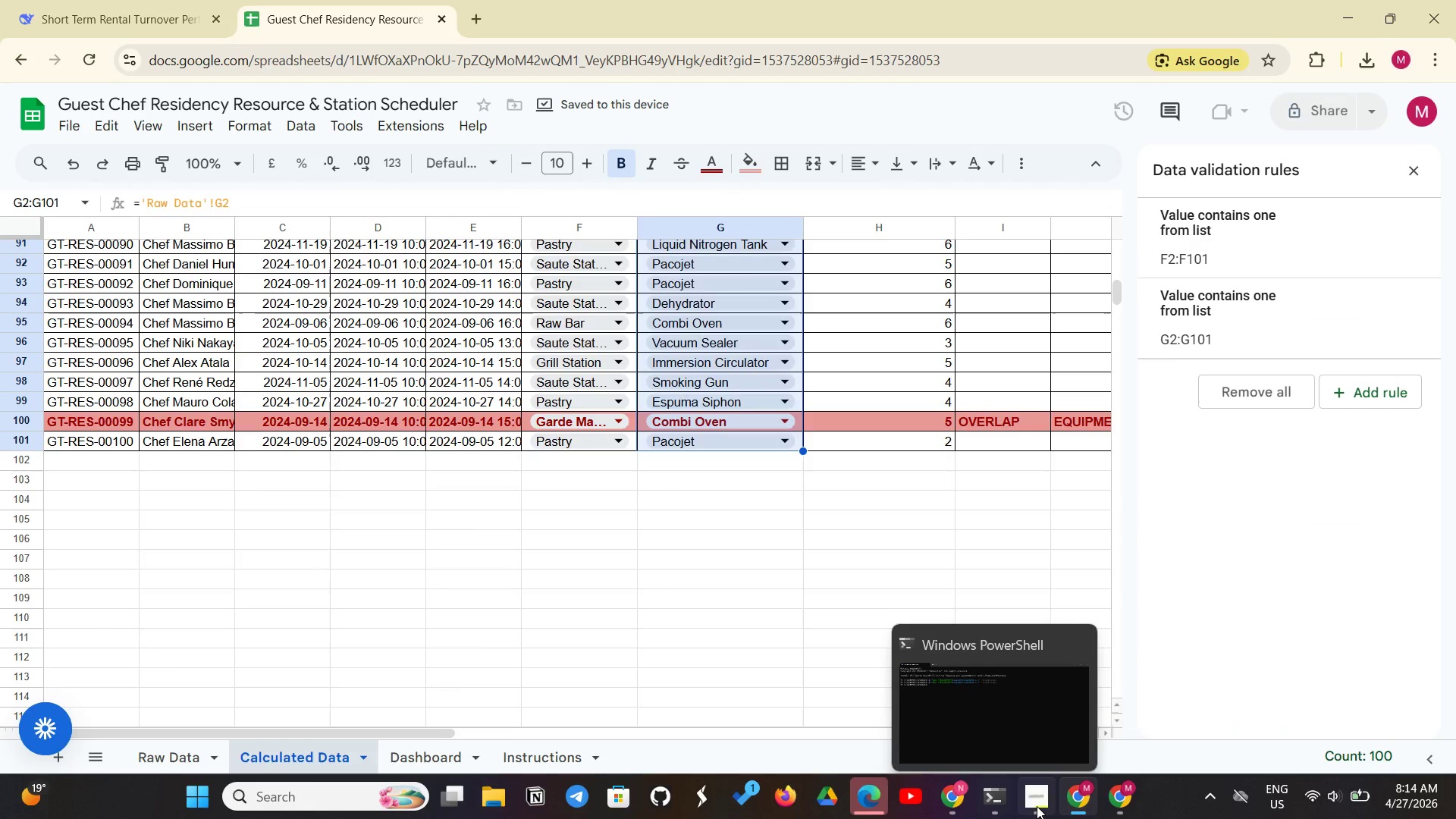 
left_click([1040, 805])